 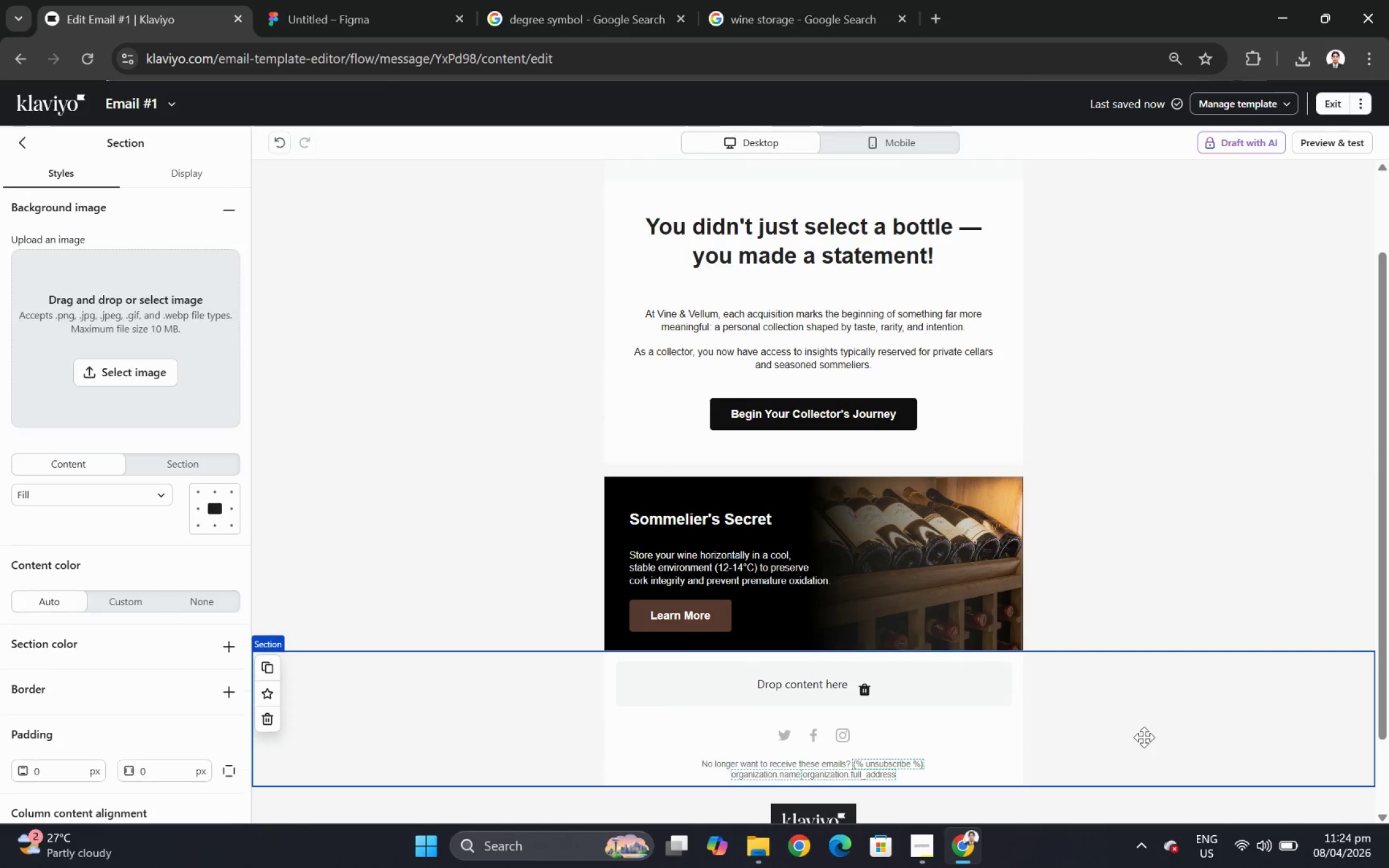 
scroll: coordinate [1243, 722], scroll_direction: up, amount: 2.0
 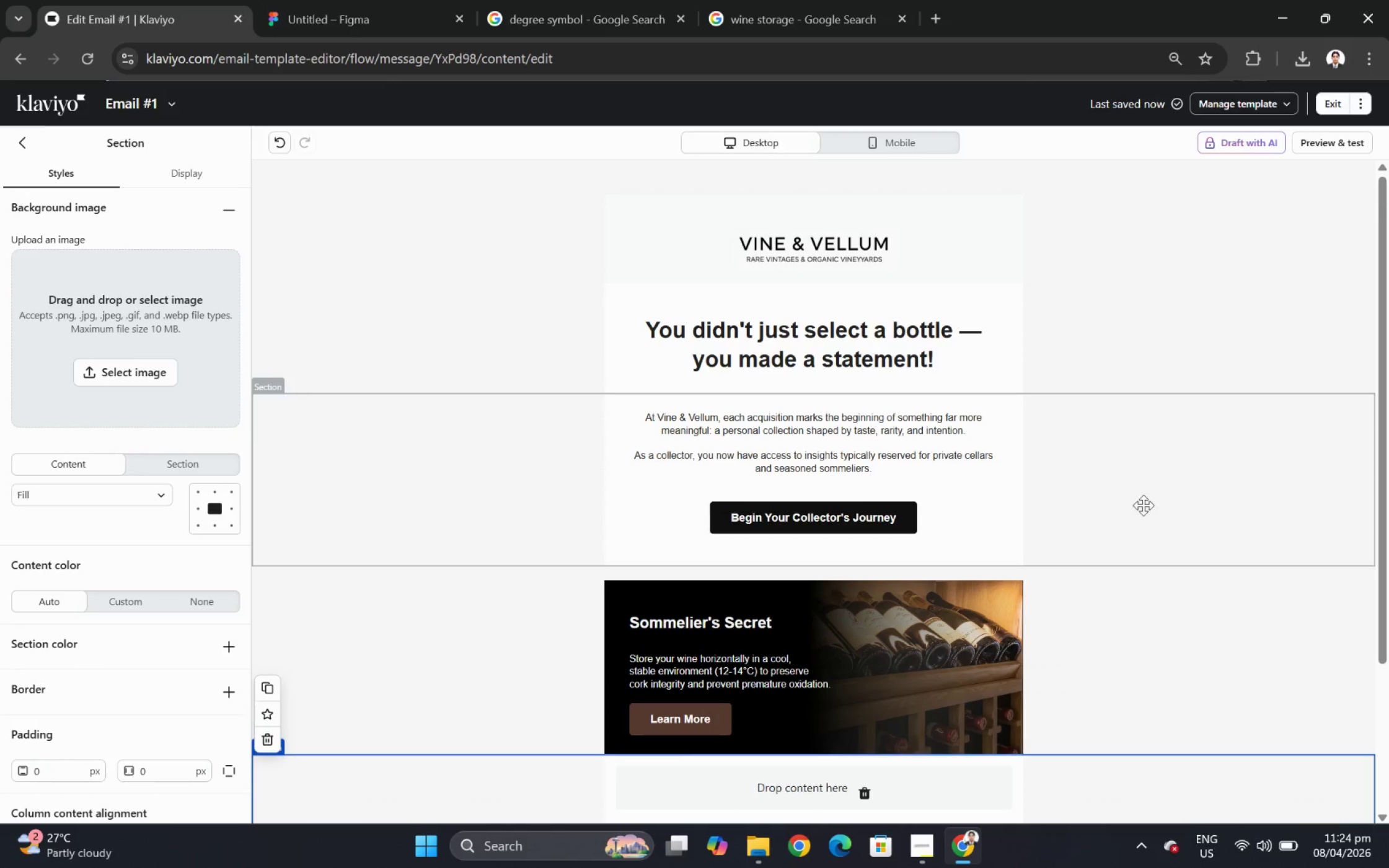 
scroll: coordinate [1175, 517], scroll_direction: down, amount: 4.0
 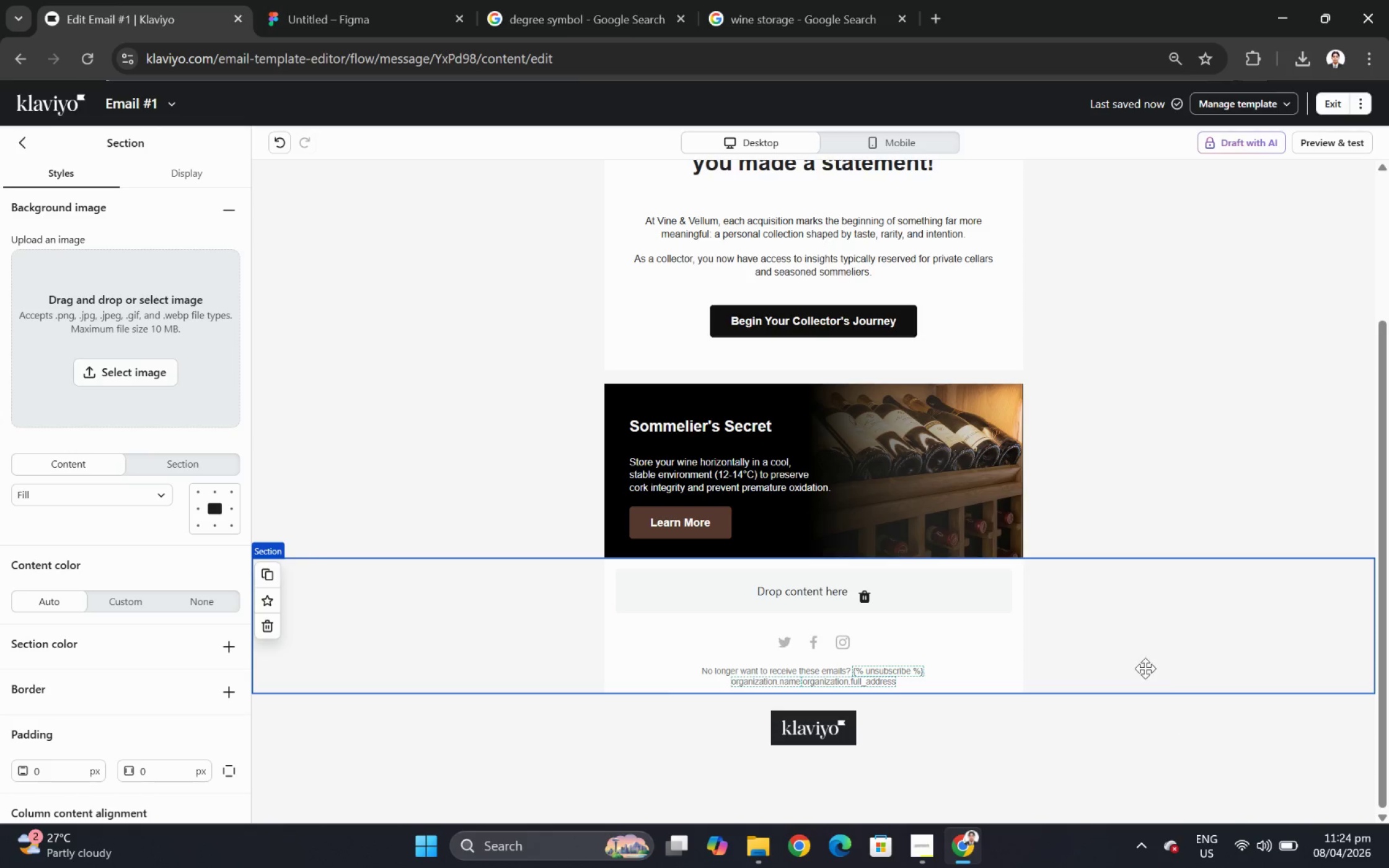 
scroll: coordinate [1145, 667], scroll_direction: up, amount: 3.0
 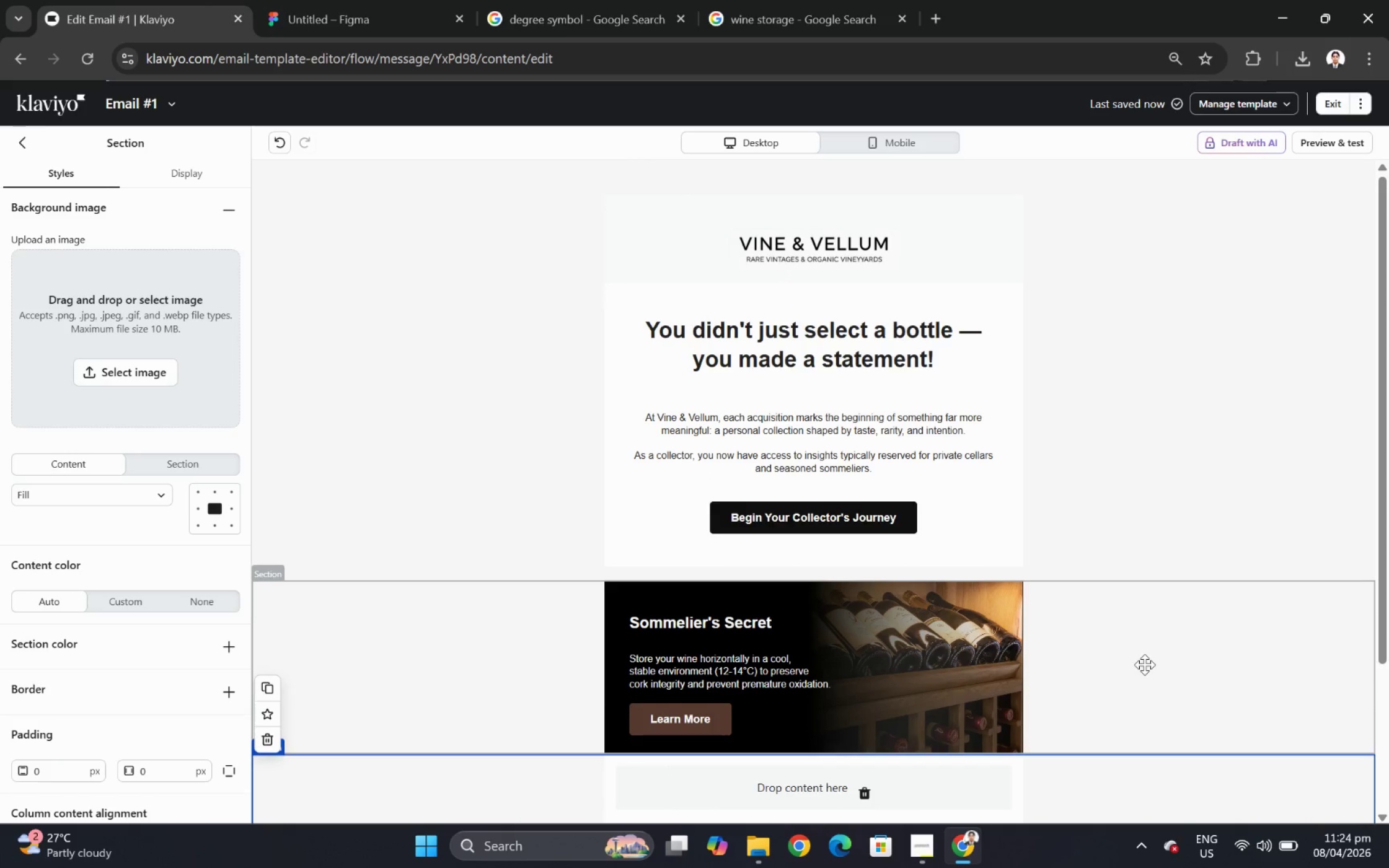 
scroll: coordinate [1144, 664], scroll_direction: down, amount: 2.0
 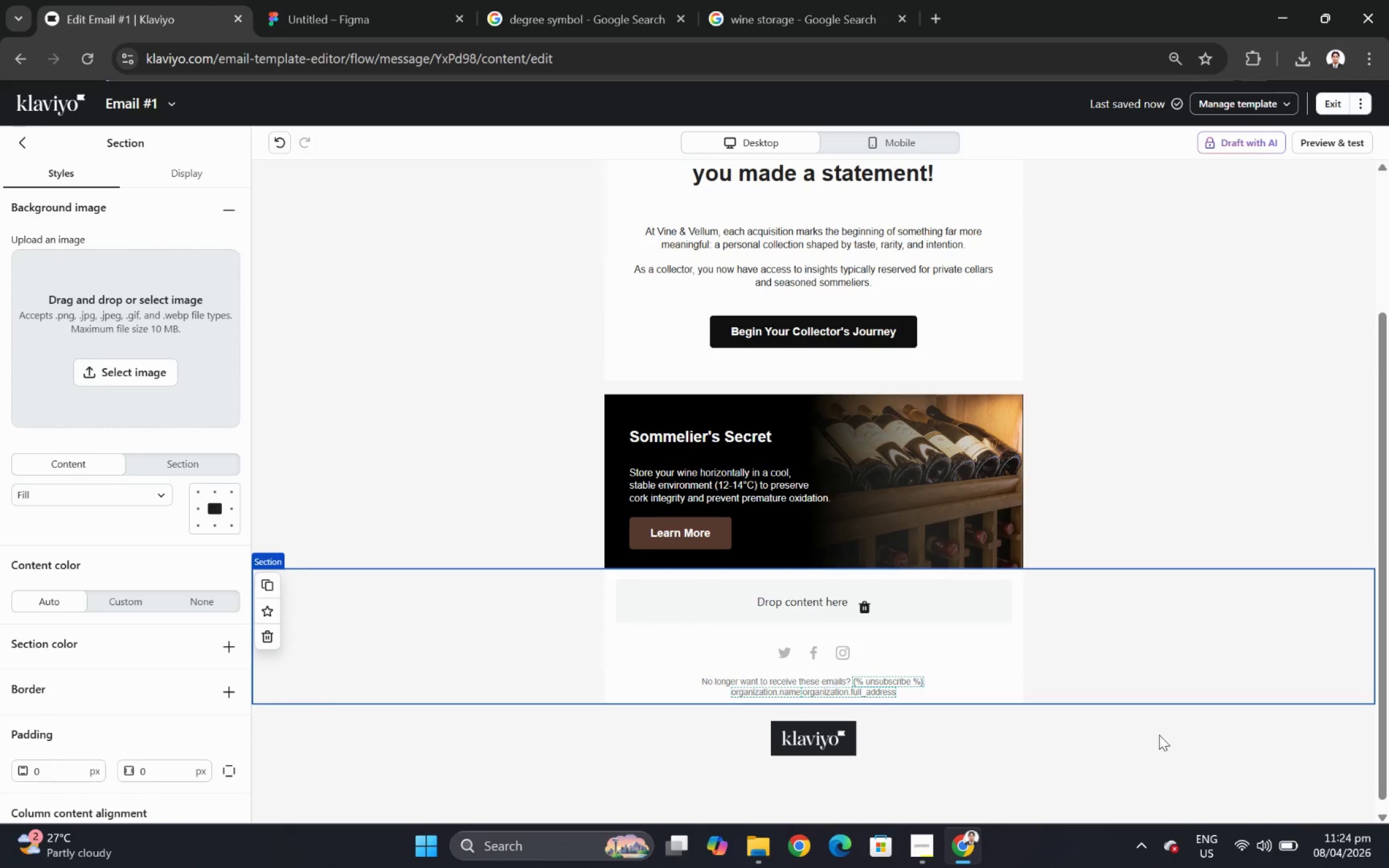 
scroll: coordinate [1122, 657], scroll_direction: up, amount: 3.0
 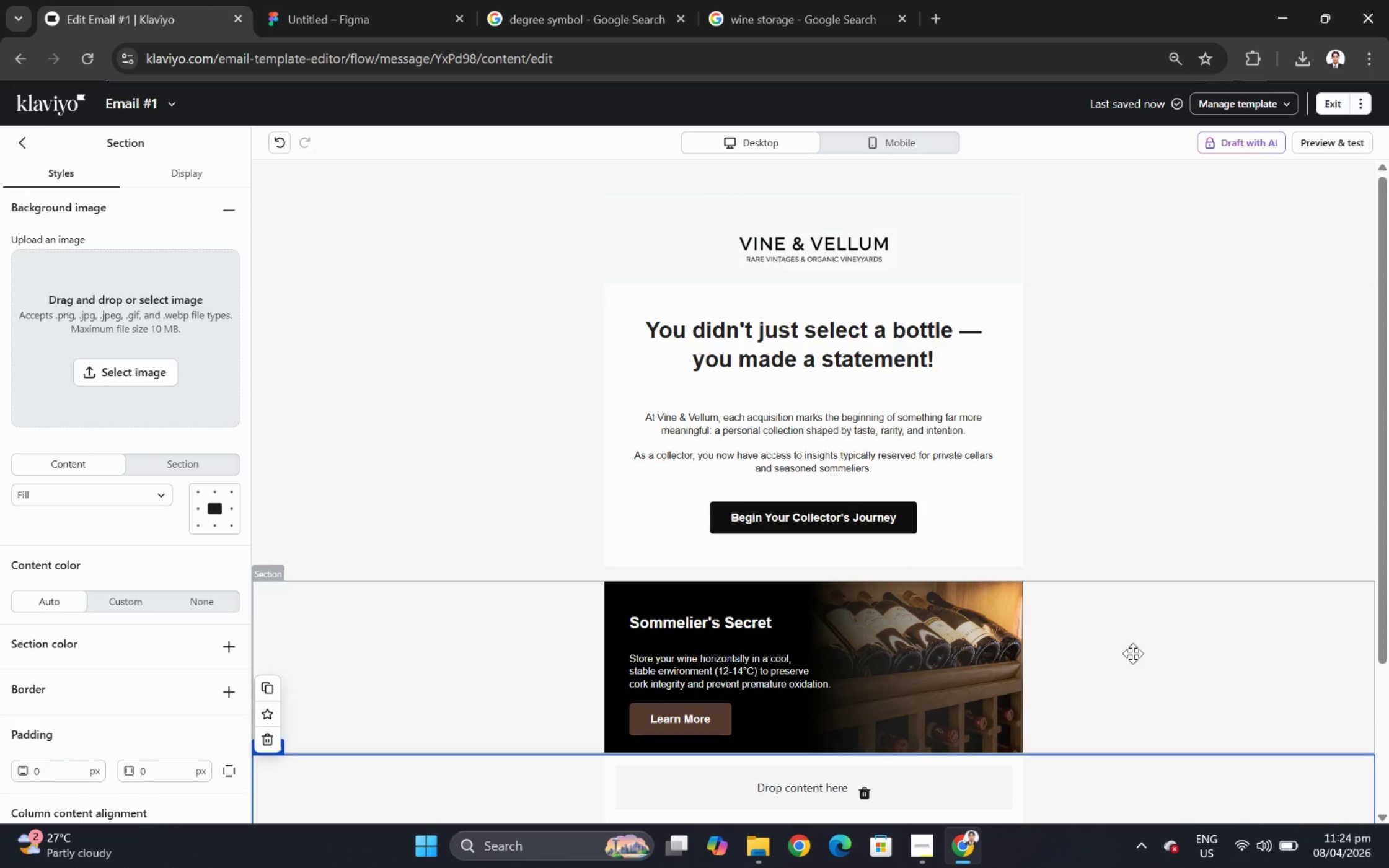 
scroll: coordinate [1132, 653], scroll_direction: down, amount: 1.0
 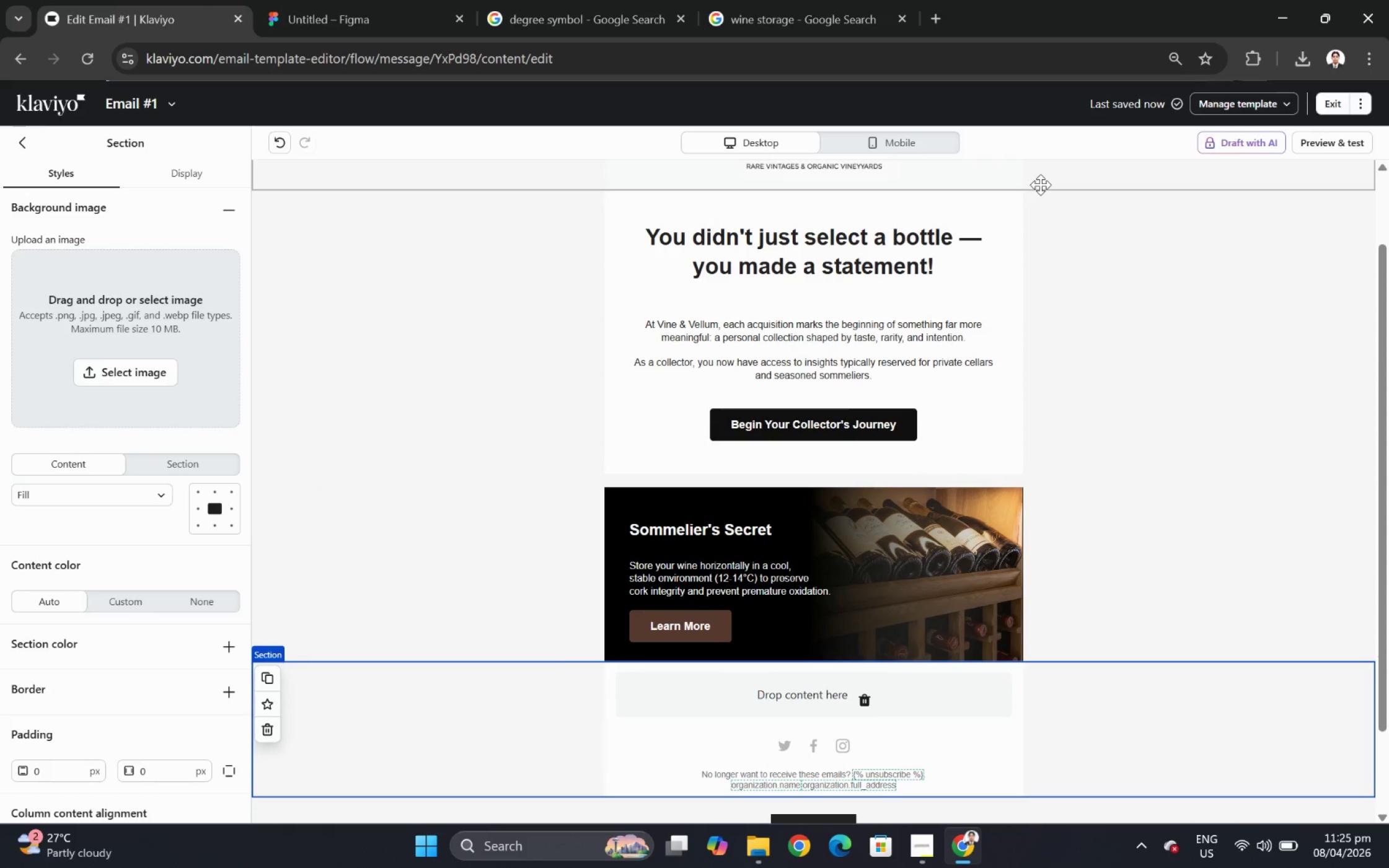 
wait(16.66)
 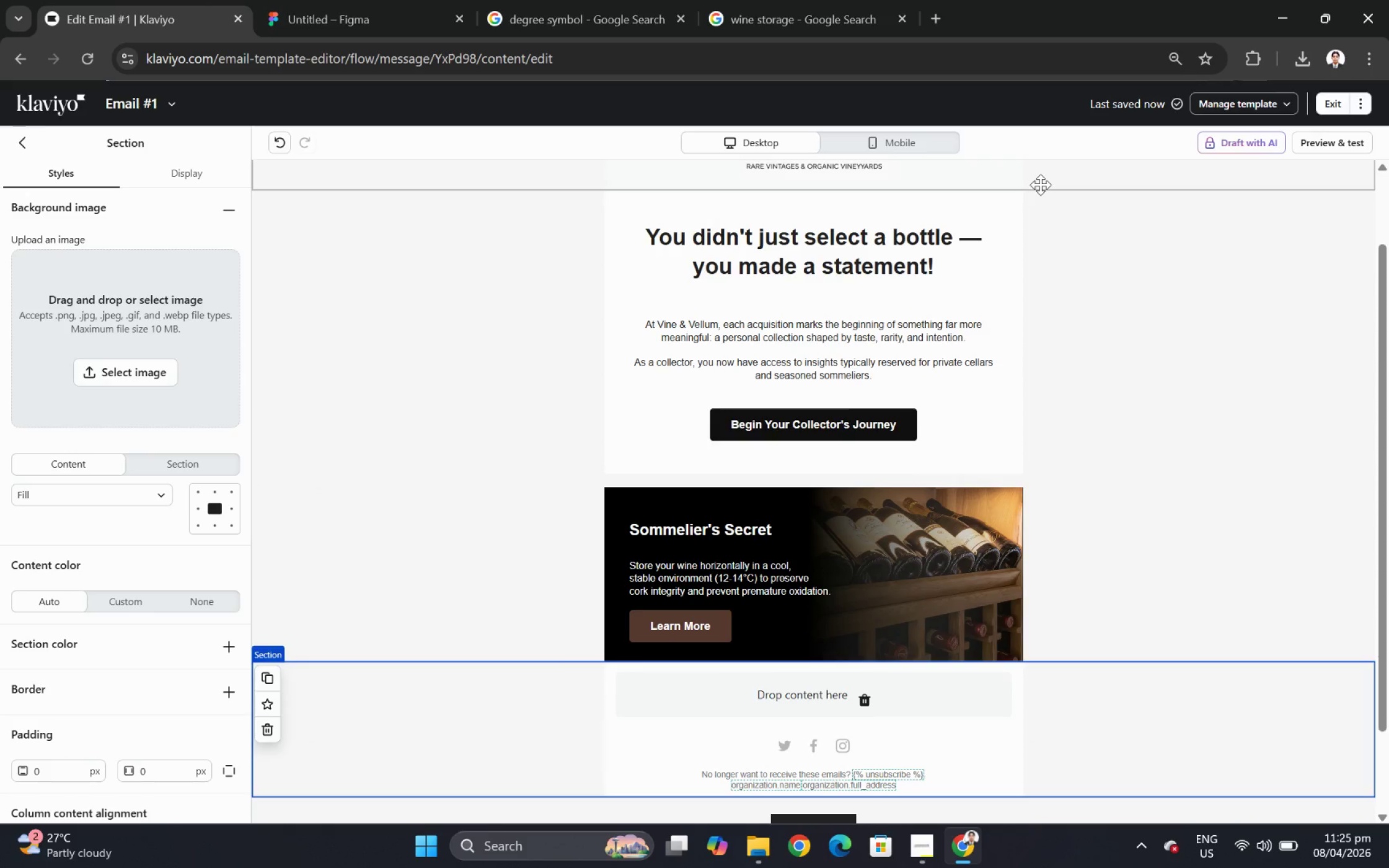 
left_click([863, 483])
 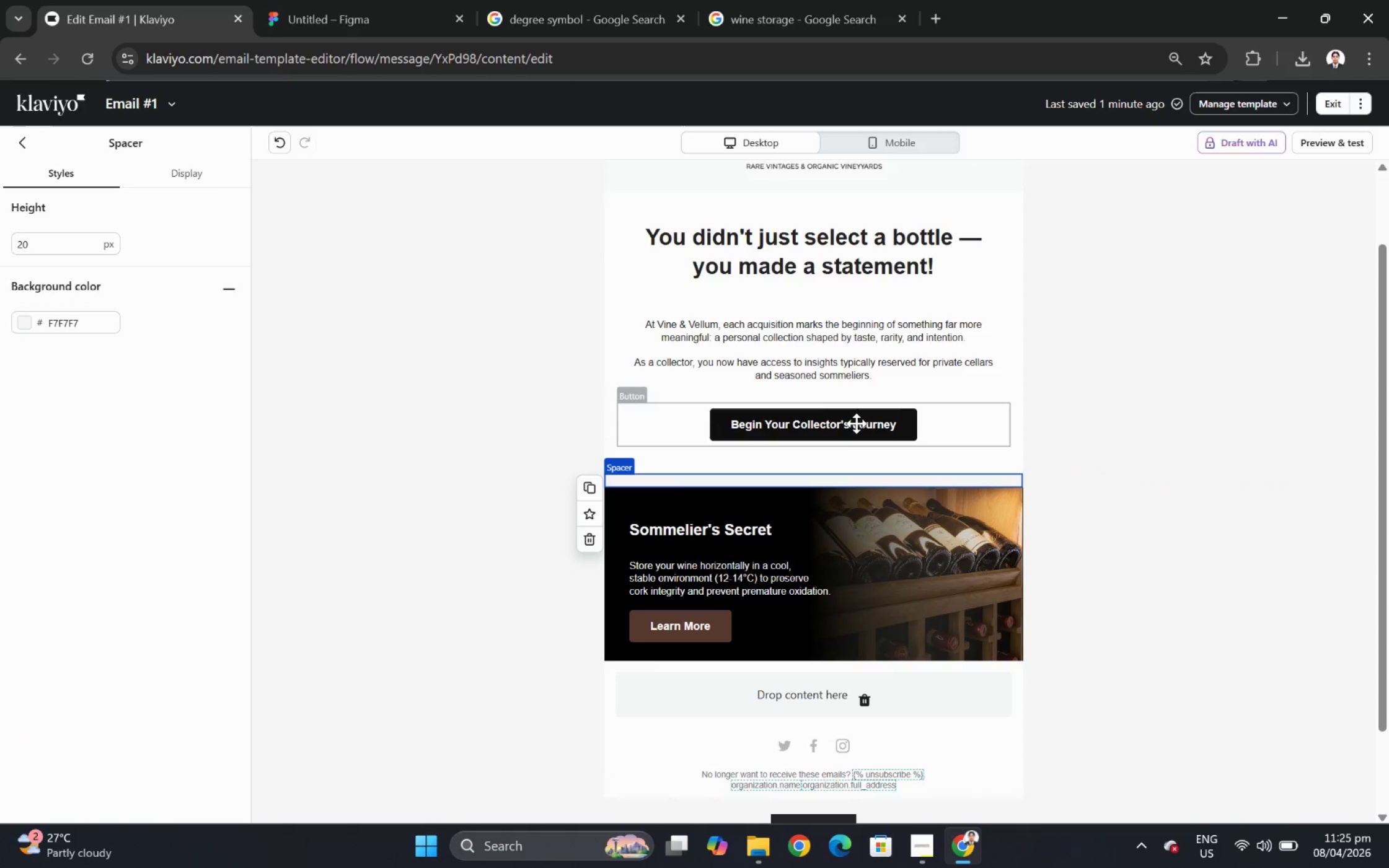 
left_click([1259, 602])
 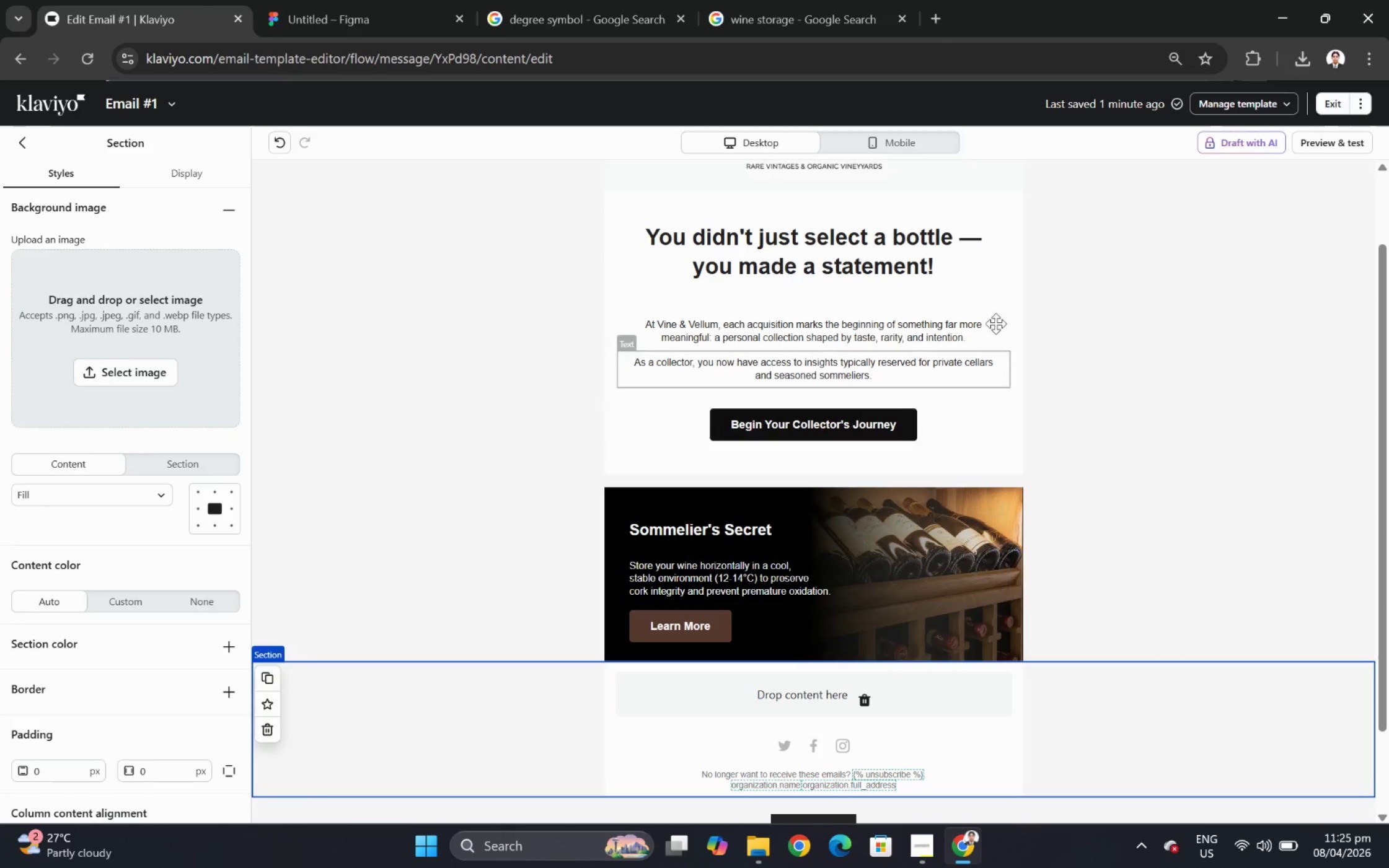 
left_click([927, 24])
 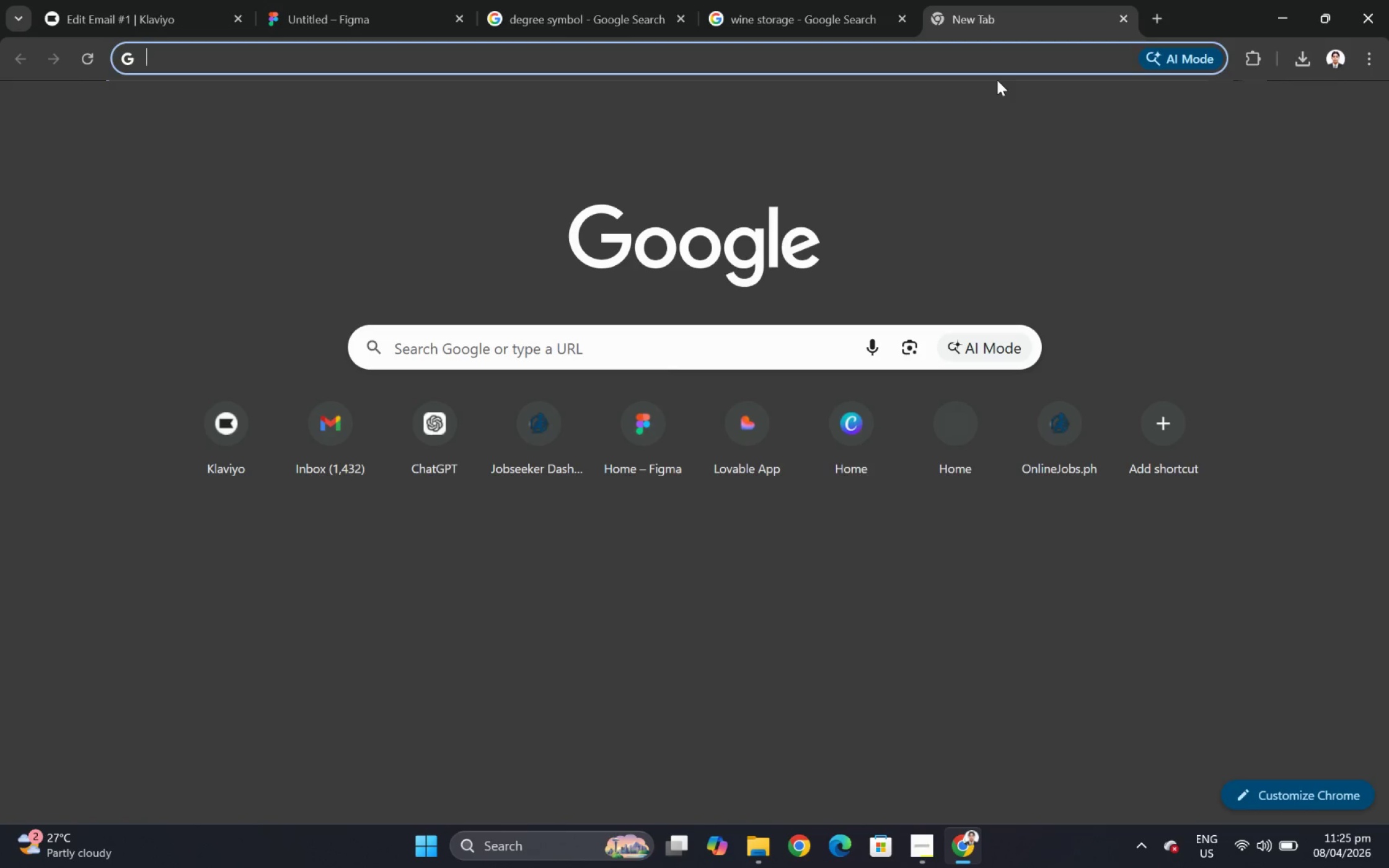 
type(wine)
 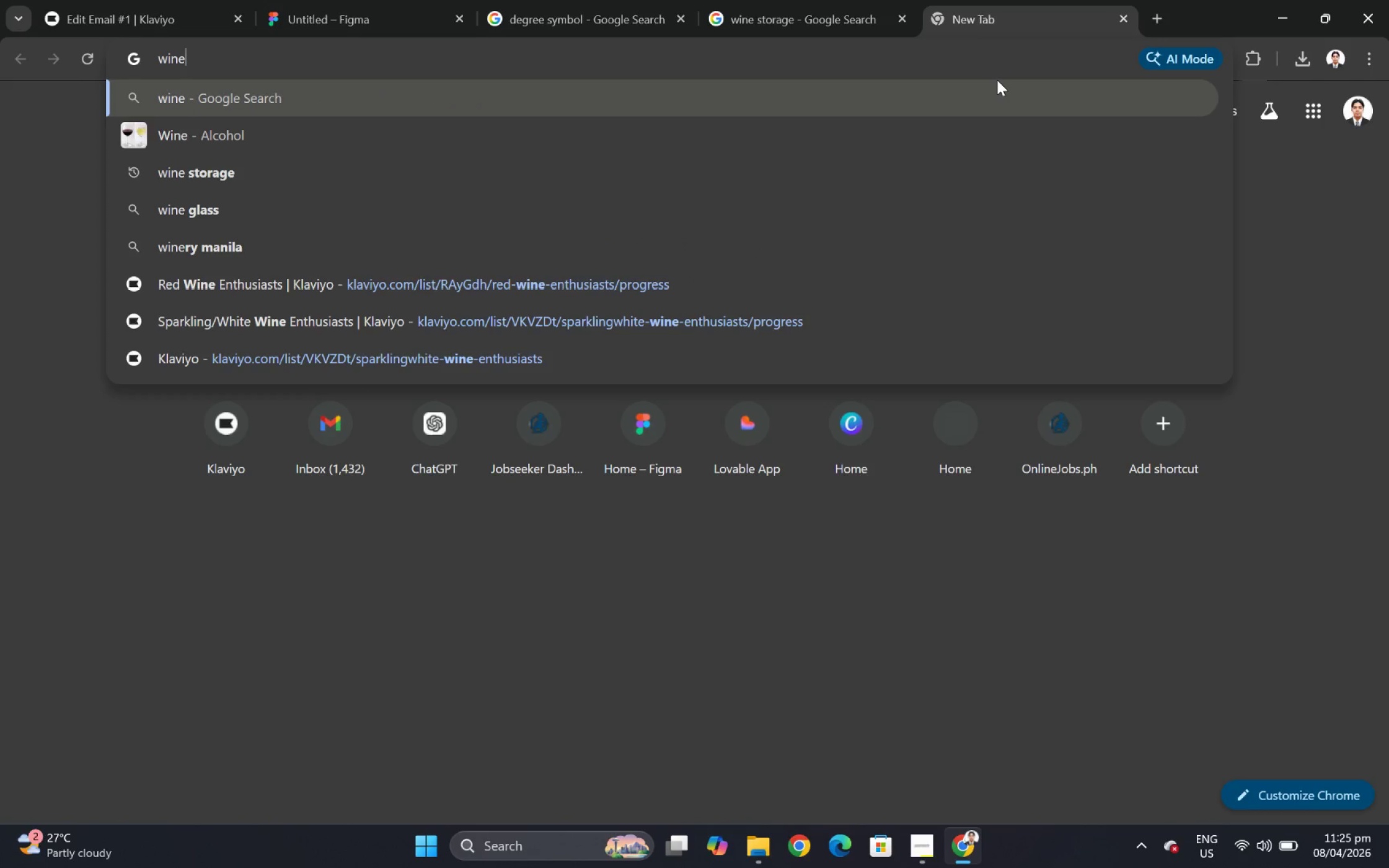 
type( png)
 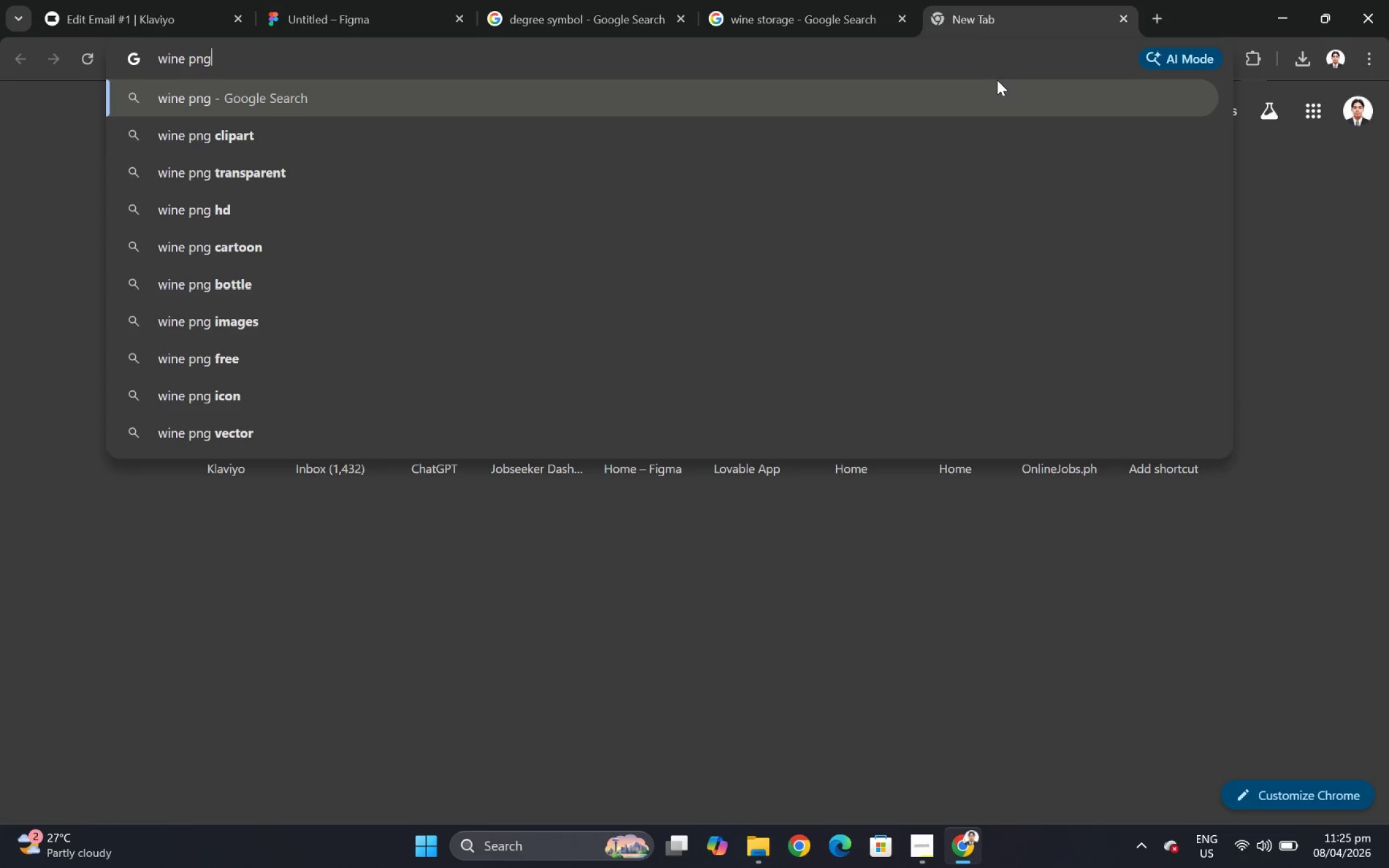 
key(Enter)
 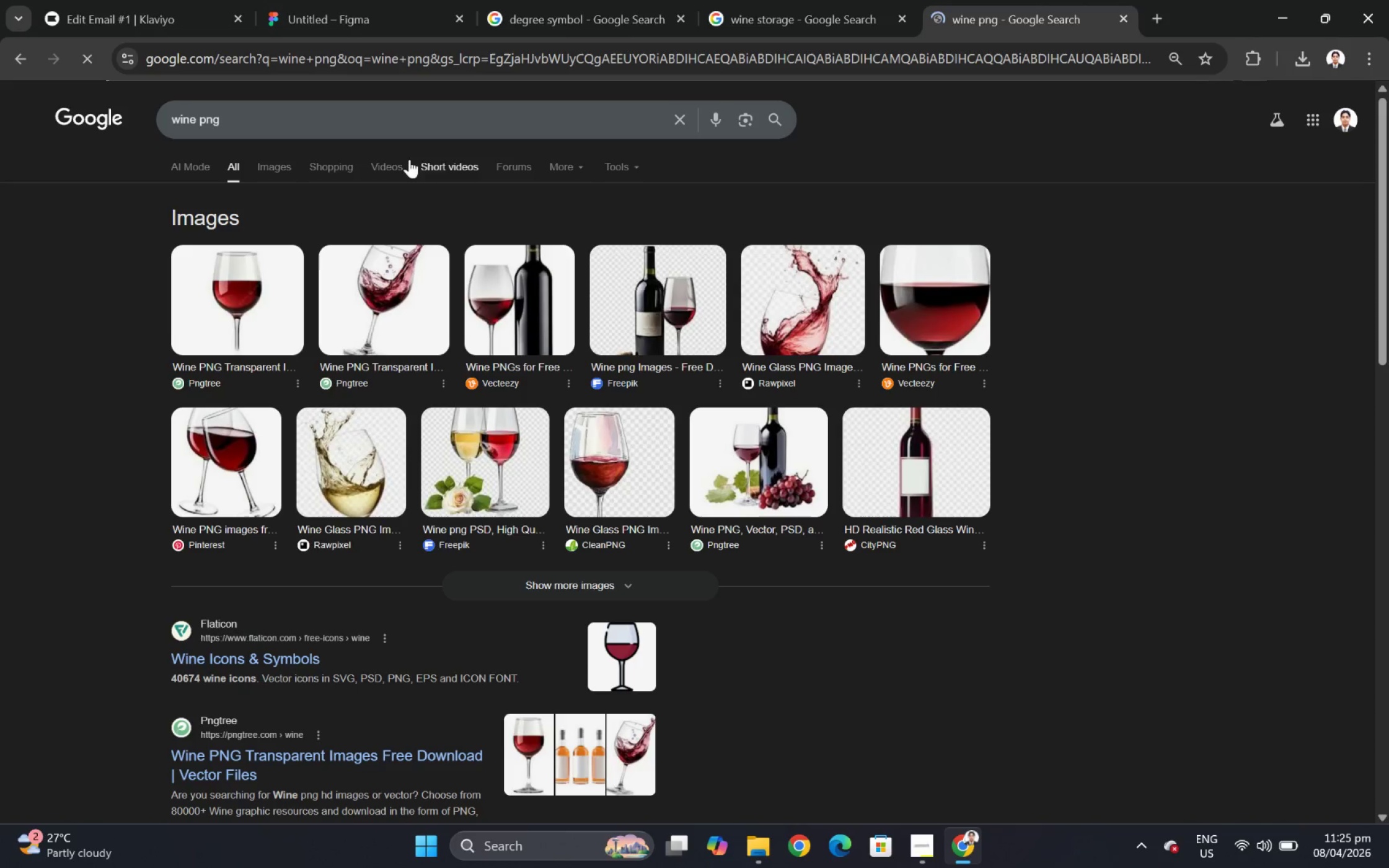 
left_click([268, 161])
 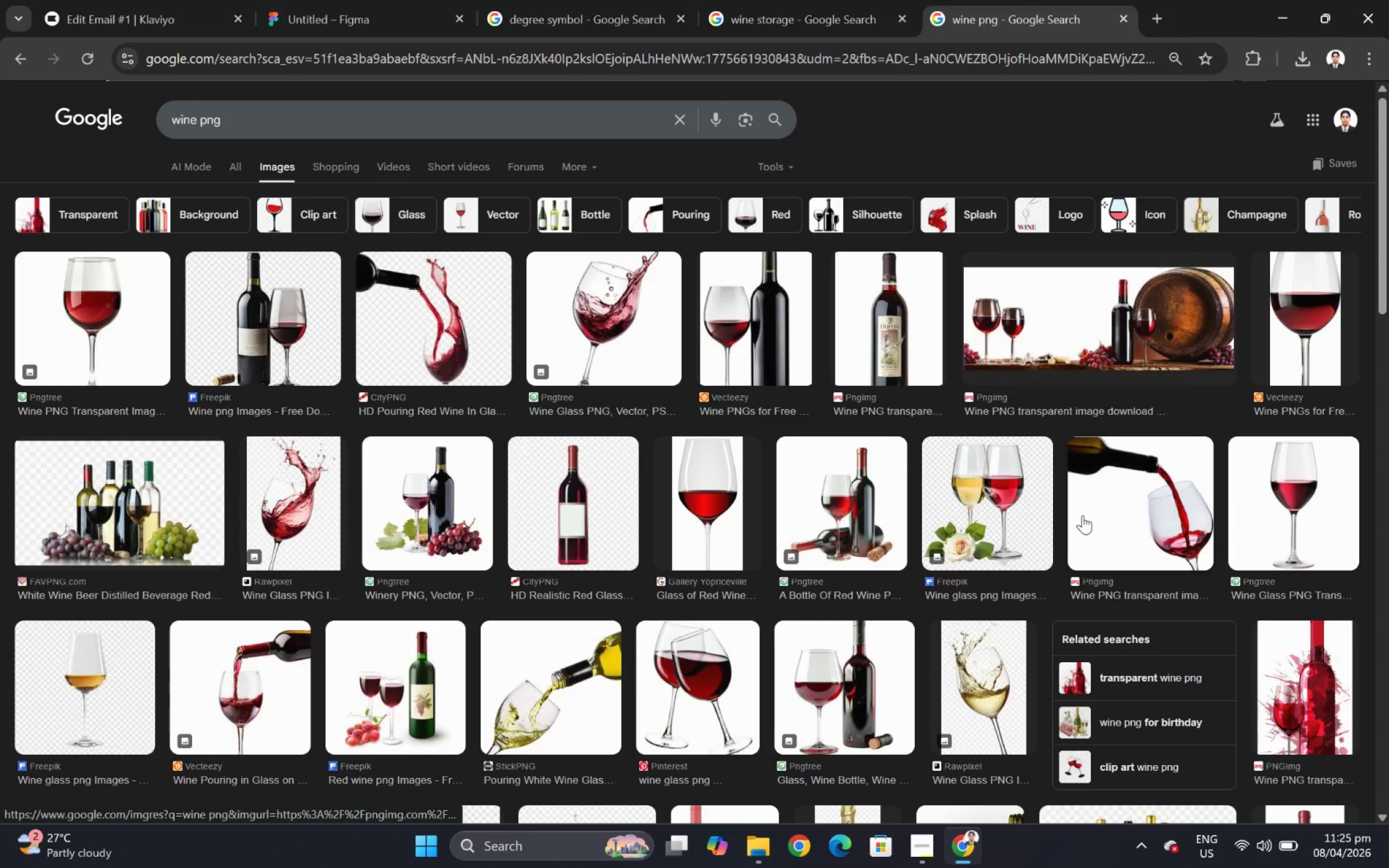 
wait(6.25)
 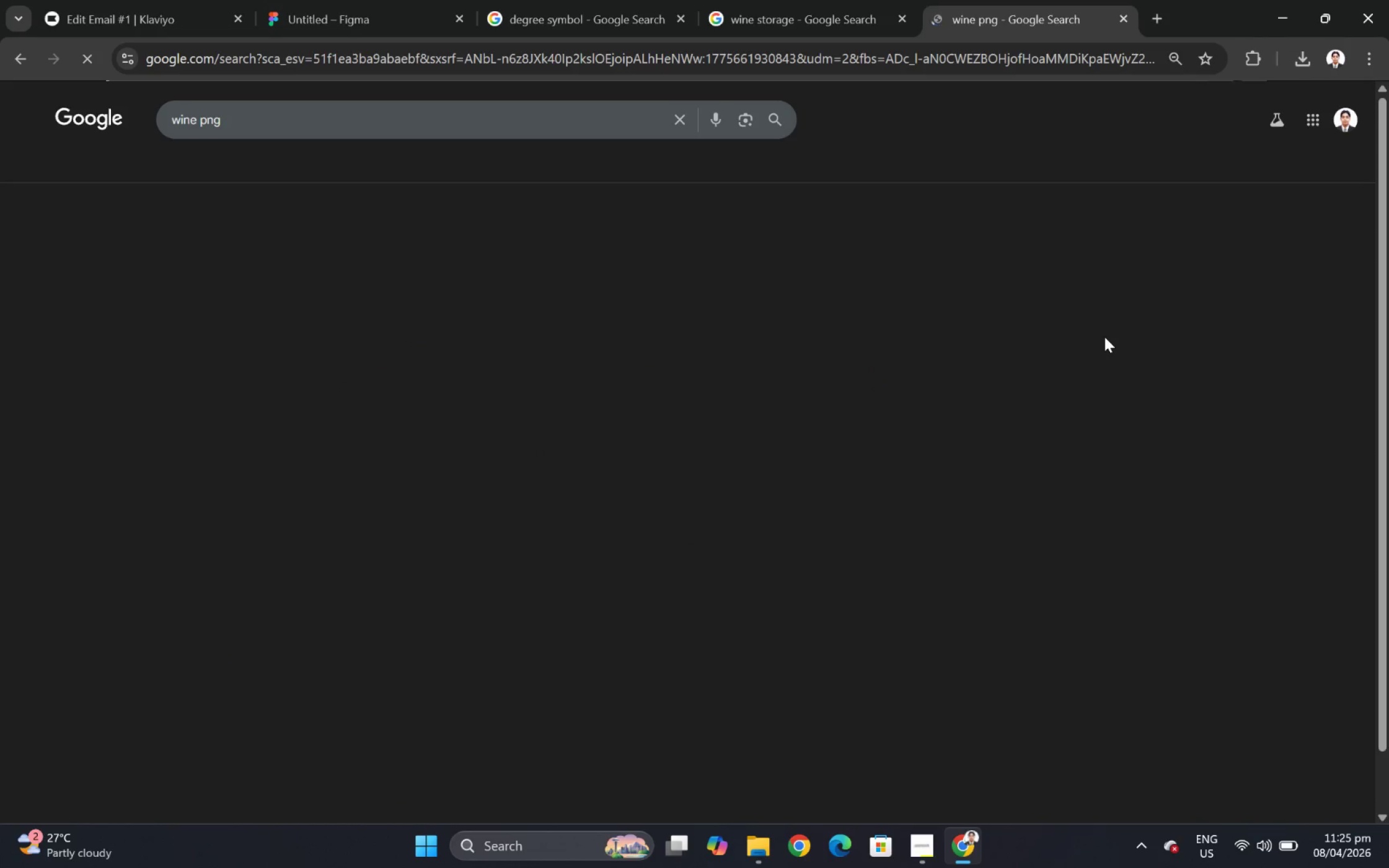 
scroll: coordinate [1067, 509], scroll_direction: down, amount: 3.0
 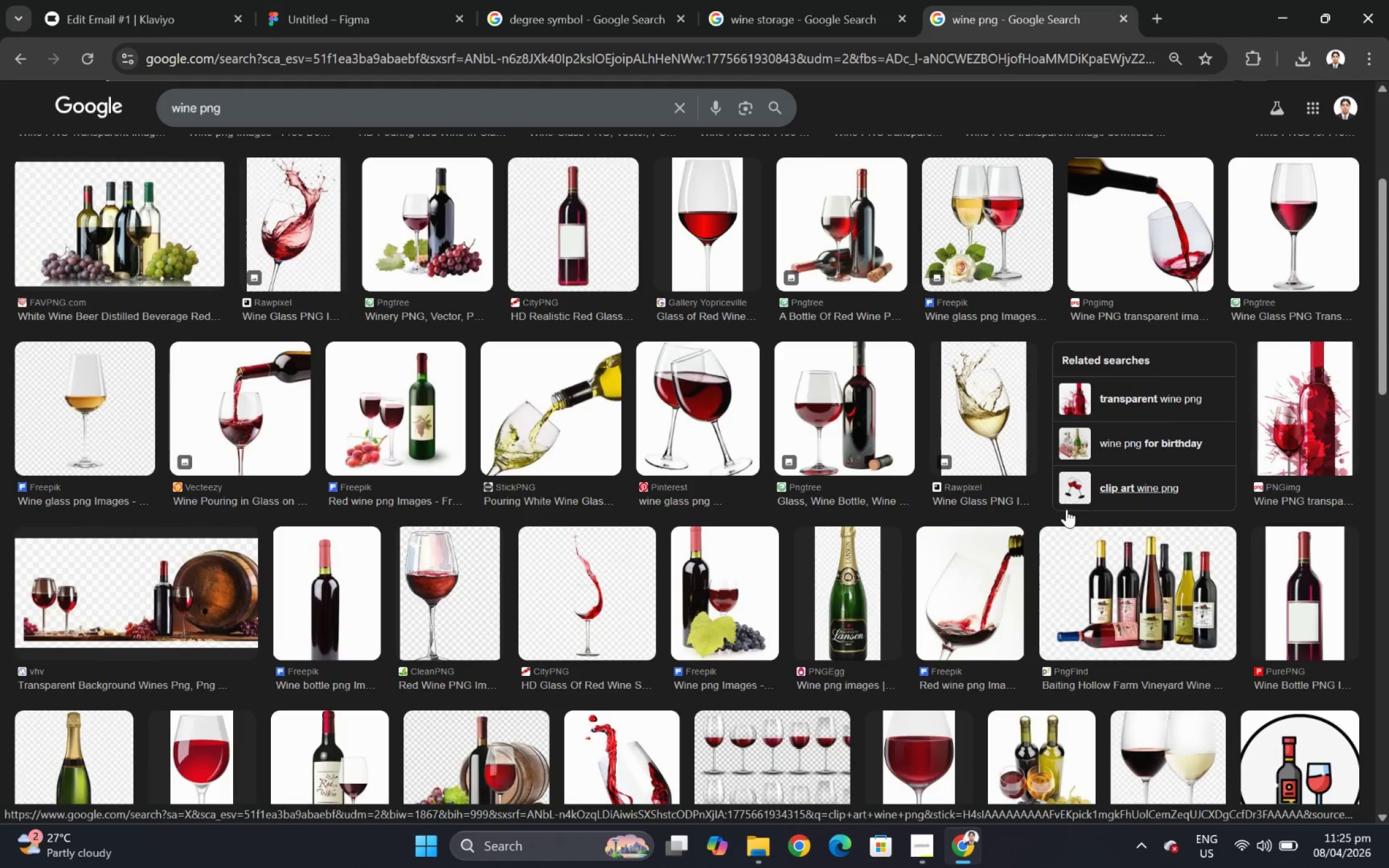 
left_click([196, 110])
 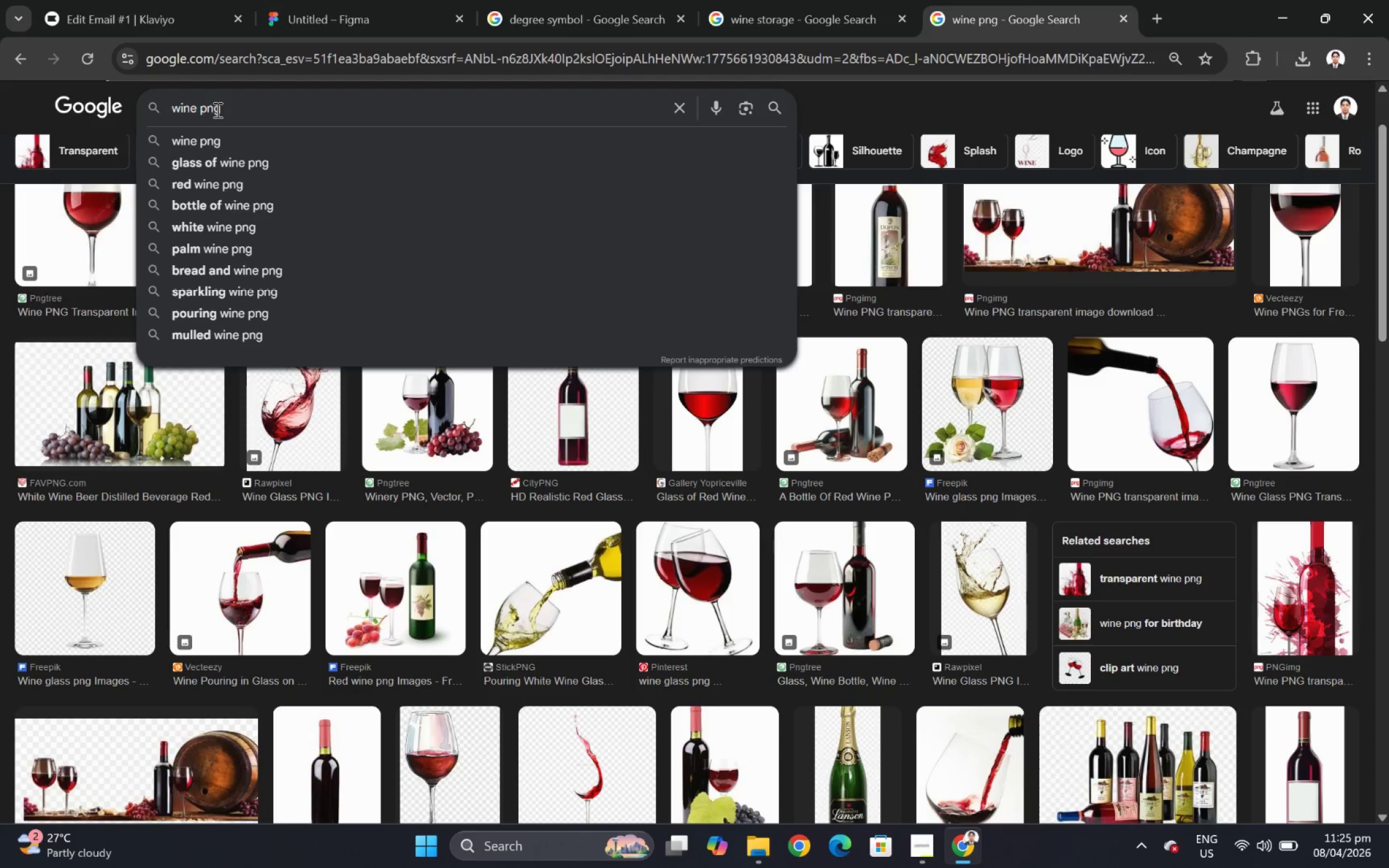 
scroll: coordinate [1028, 491], scroll_direction: up, amount: 2.0
 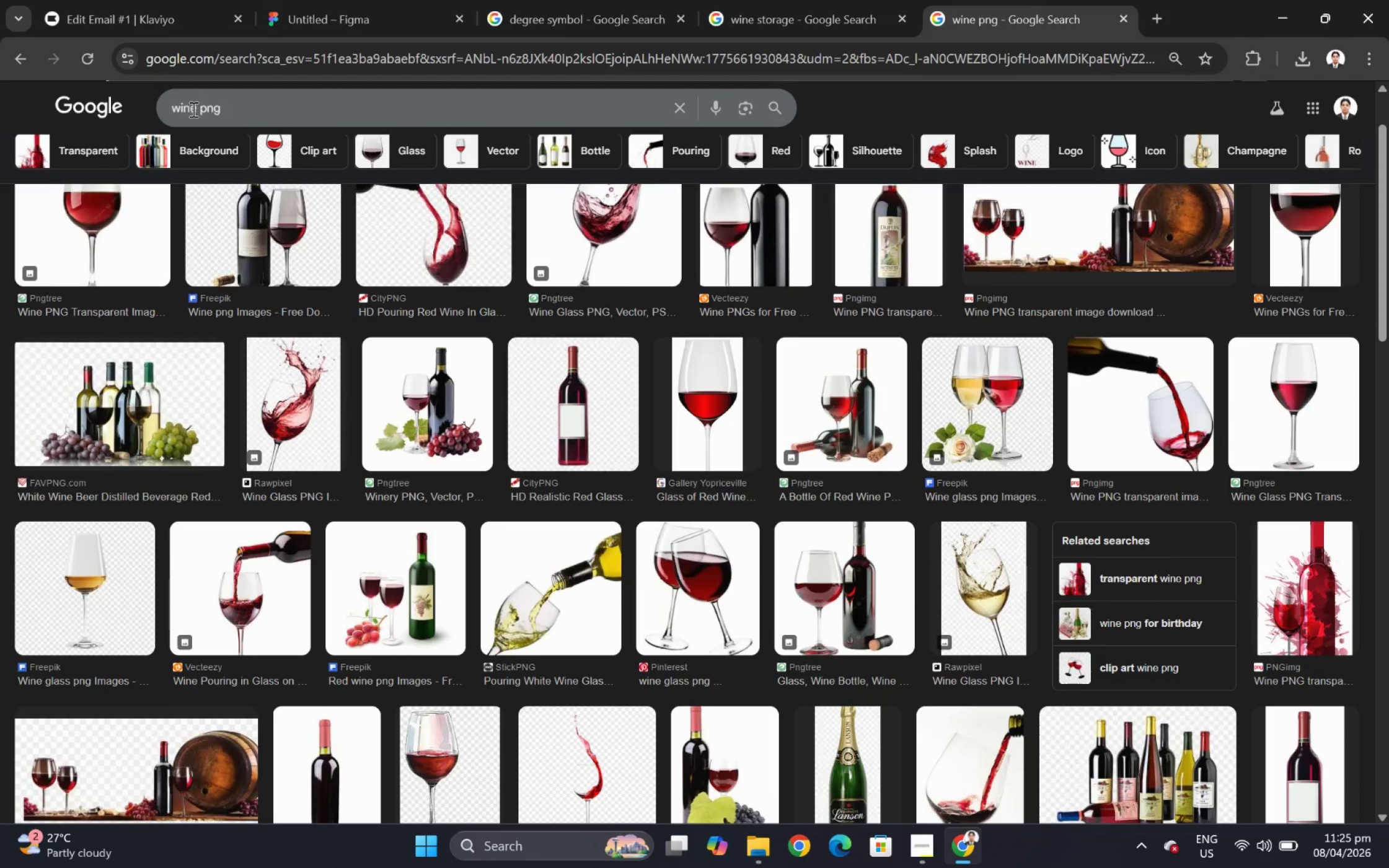 
type( bottle)
 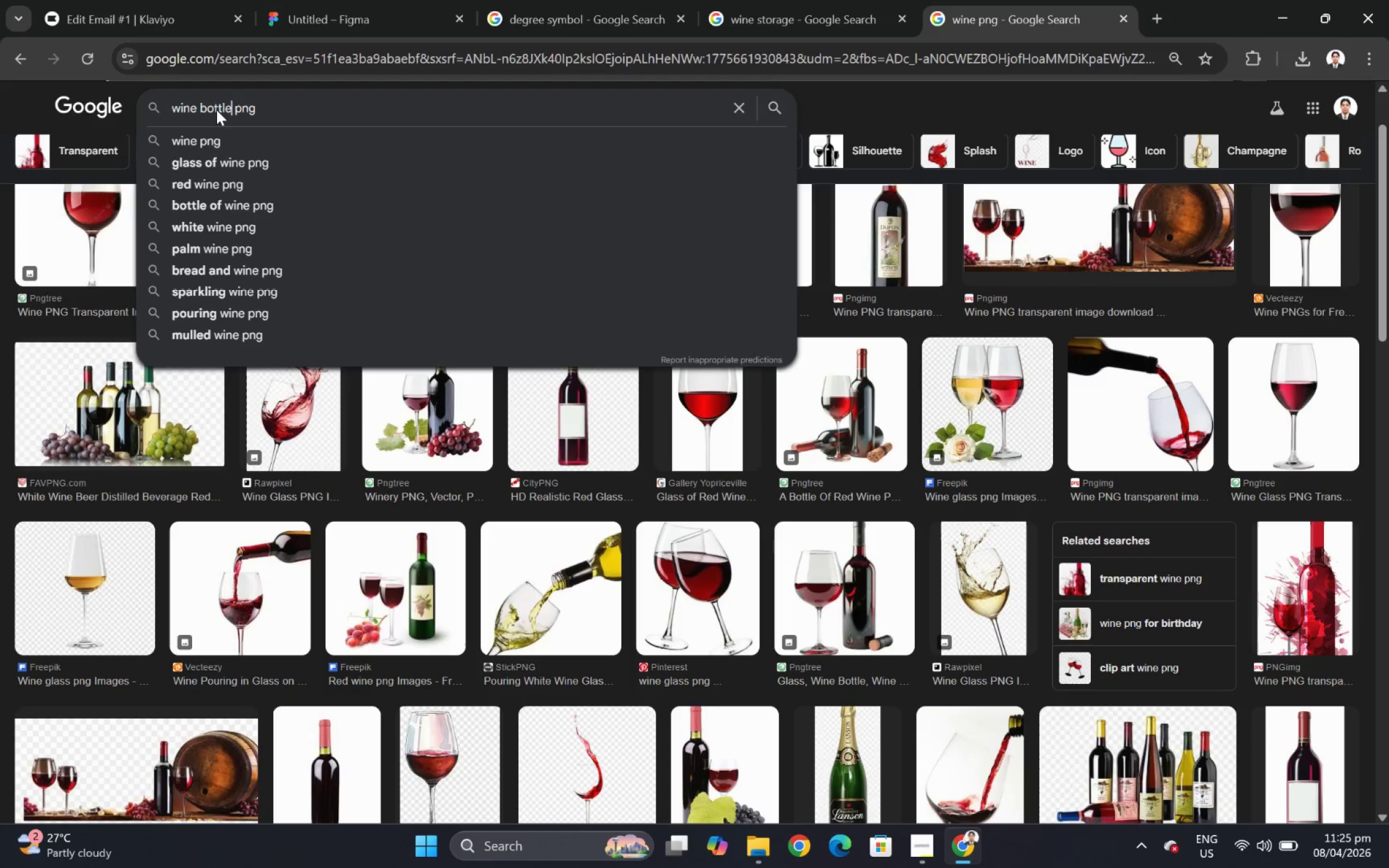 
key(Enter)
 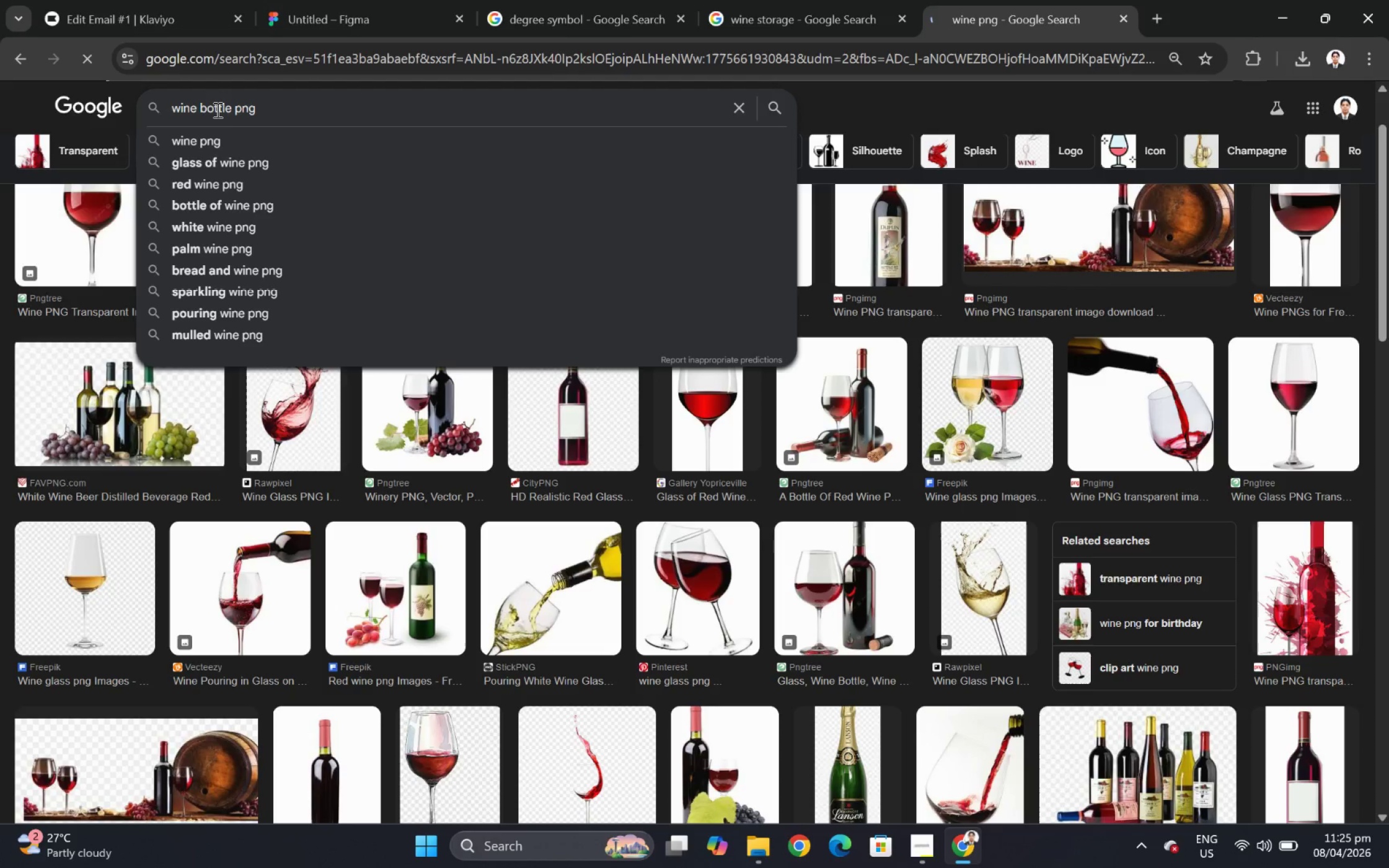 
key(Enter)
 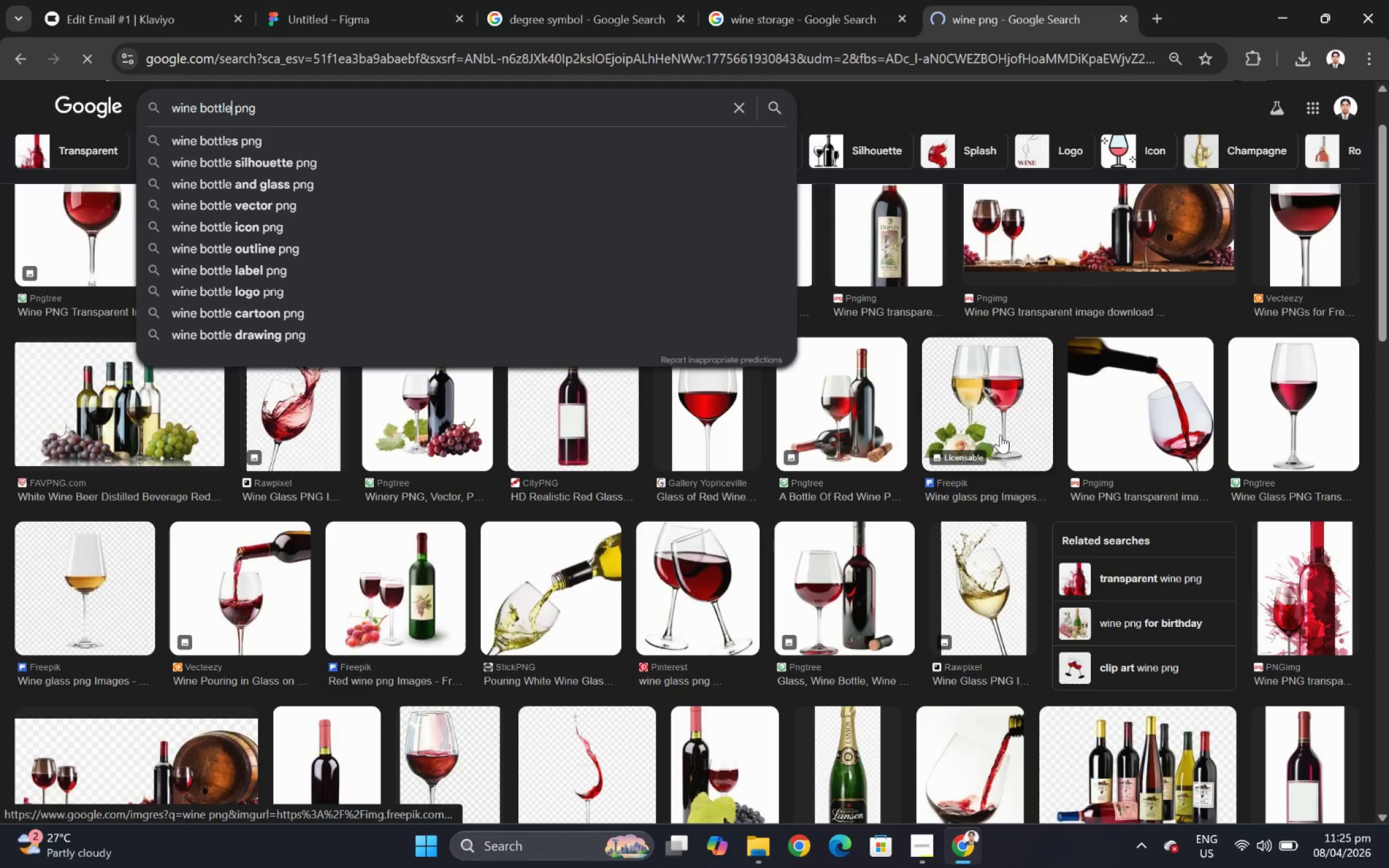 
wait(8.41)
 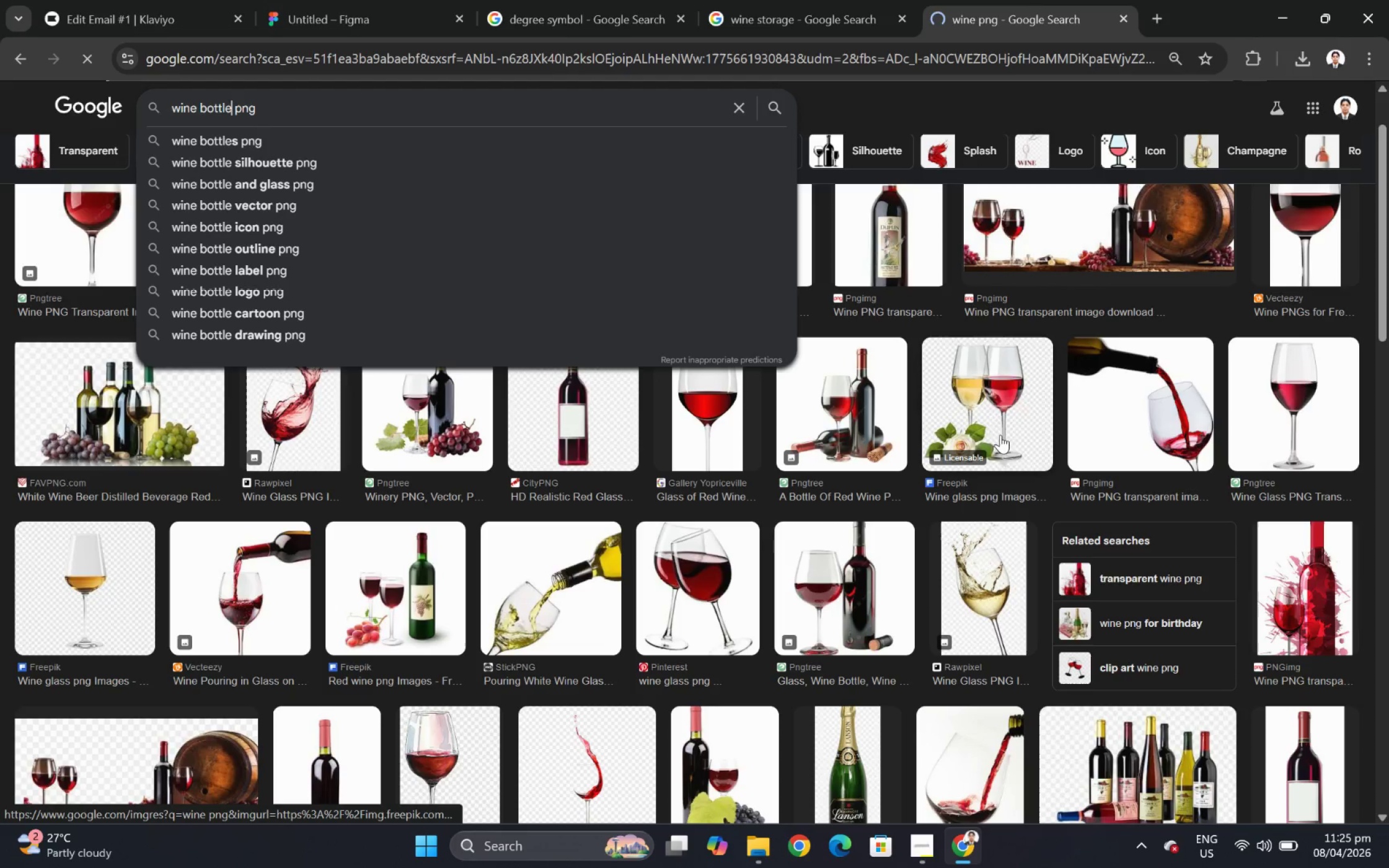 
scroll: coordinate [1194, 473], scroll_direction: down, amount: 2.0
 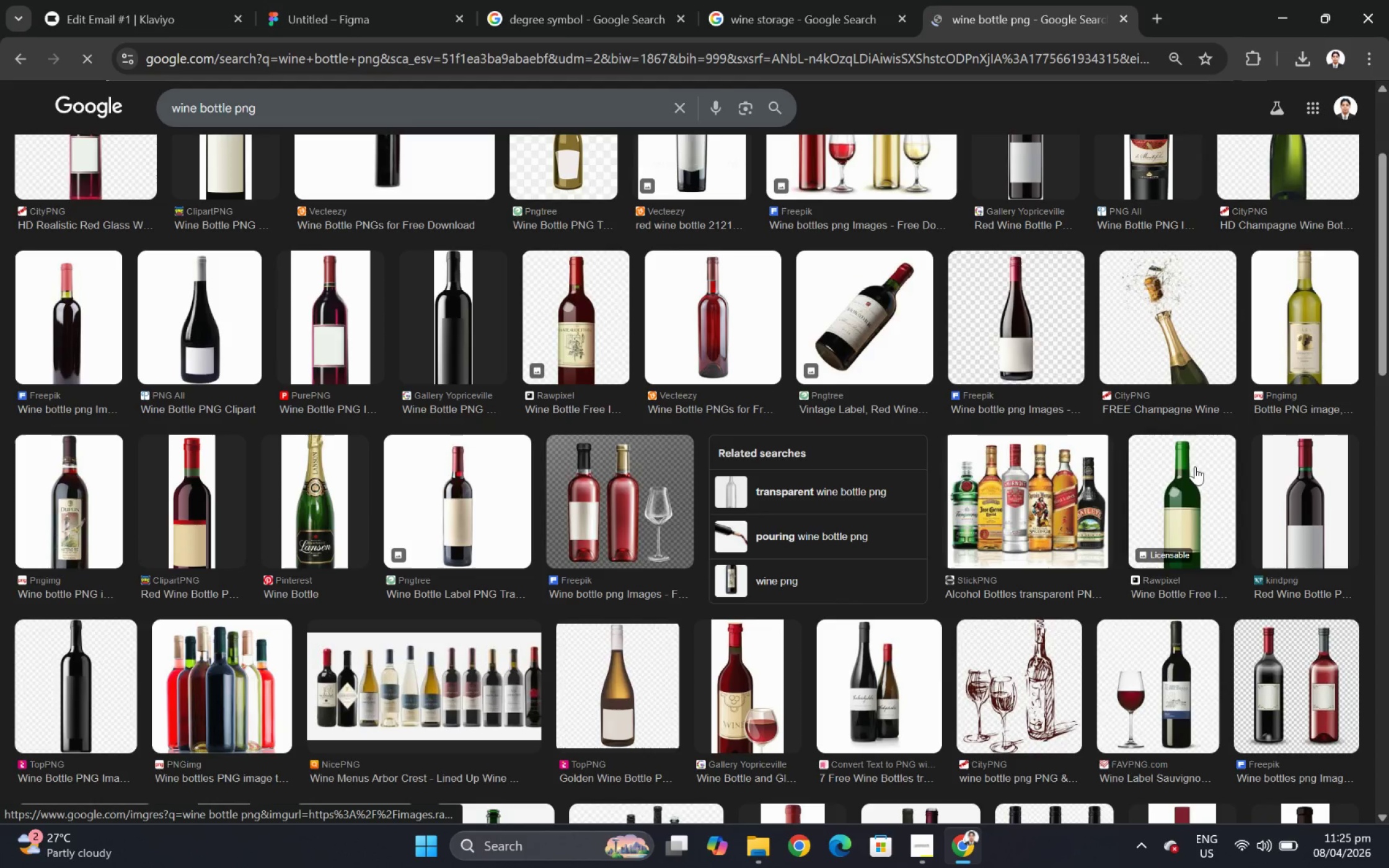 
scroll: coordinate [1168, 450], scroll_direction: up, amount: 3.0
 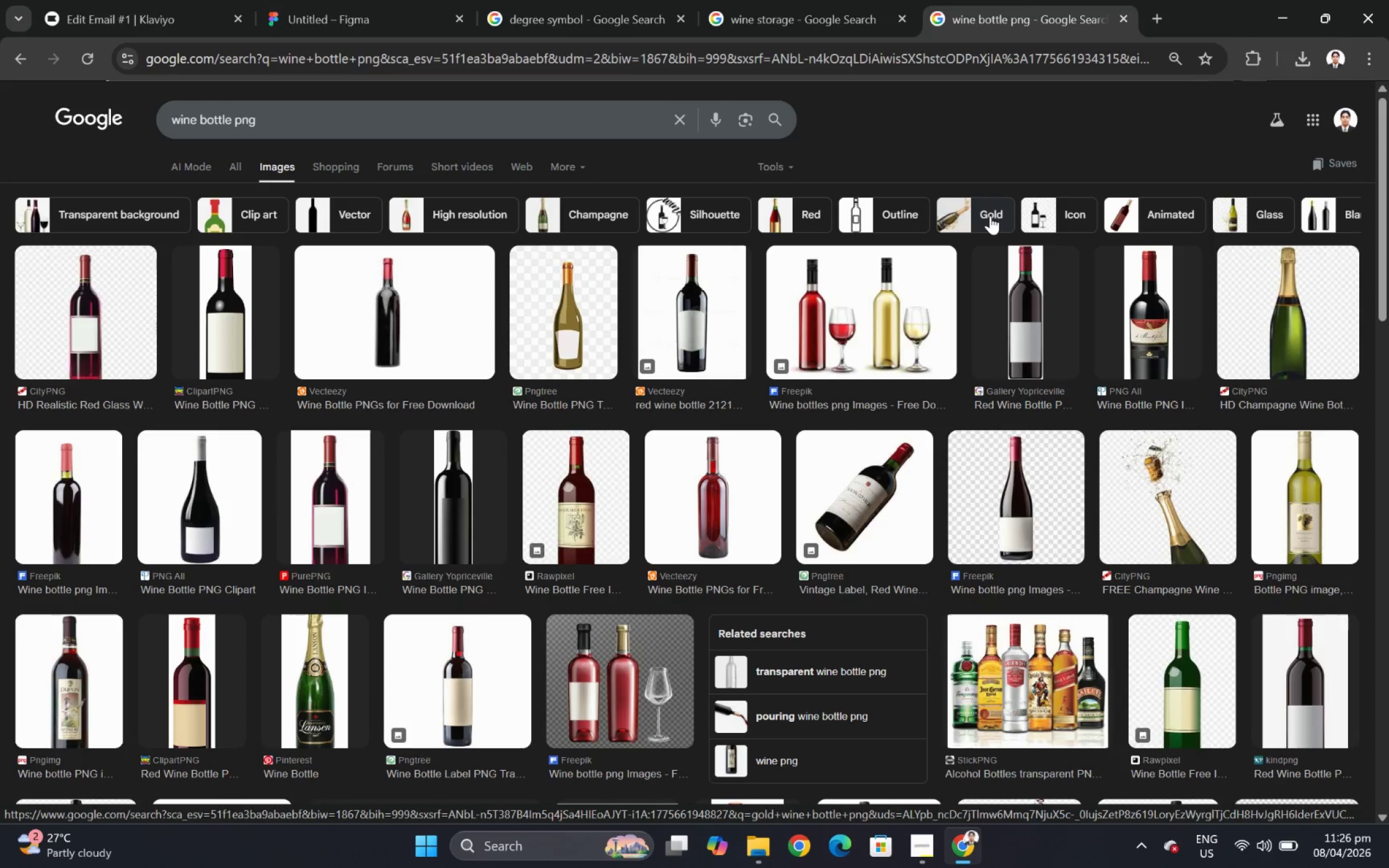 
left_click([1168, 487])
 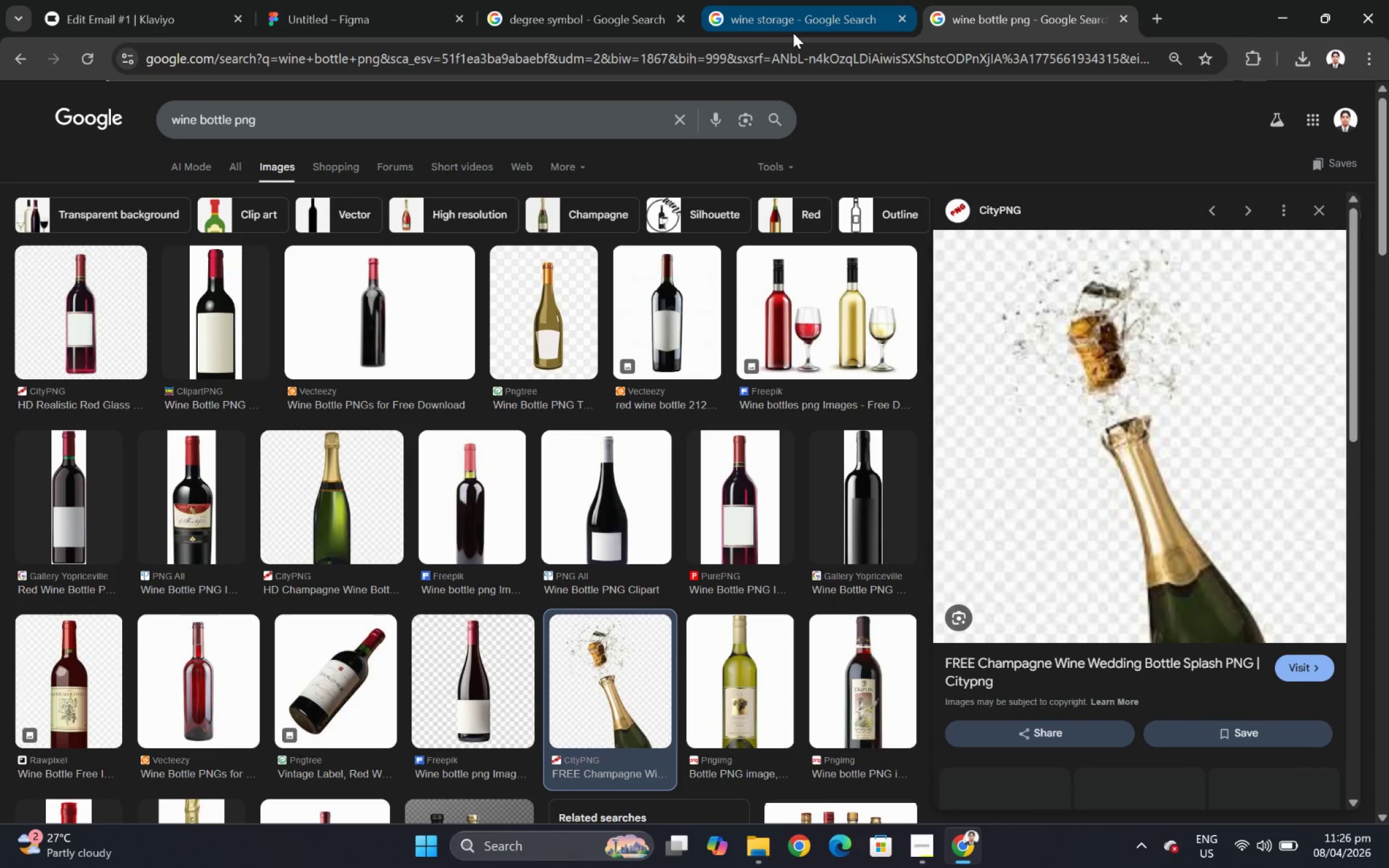 
wait(9.34)
 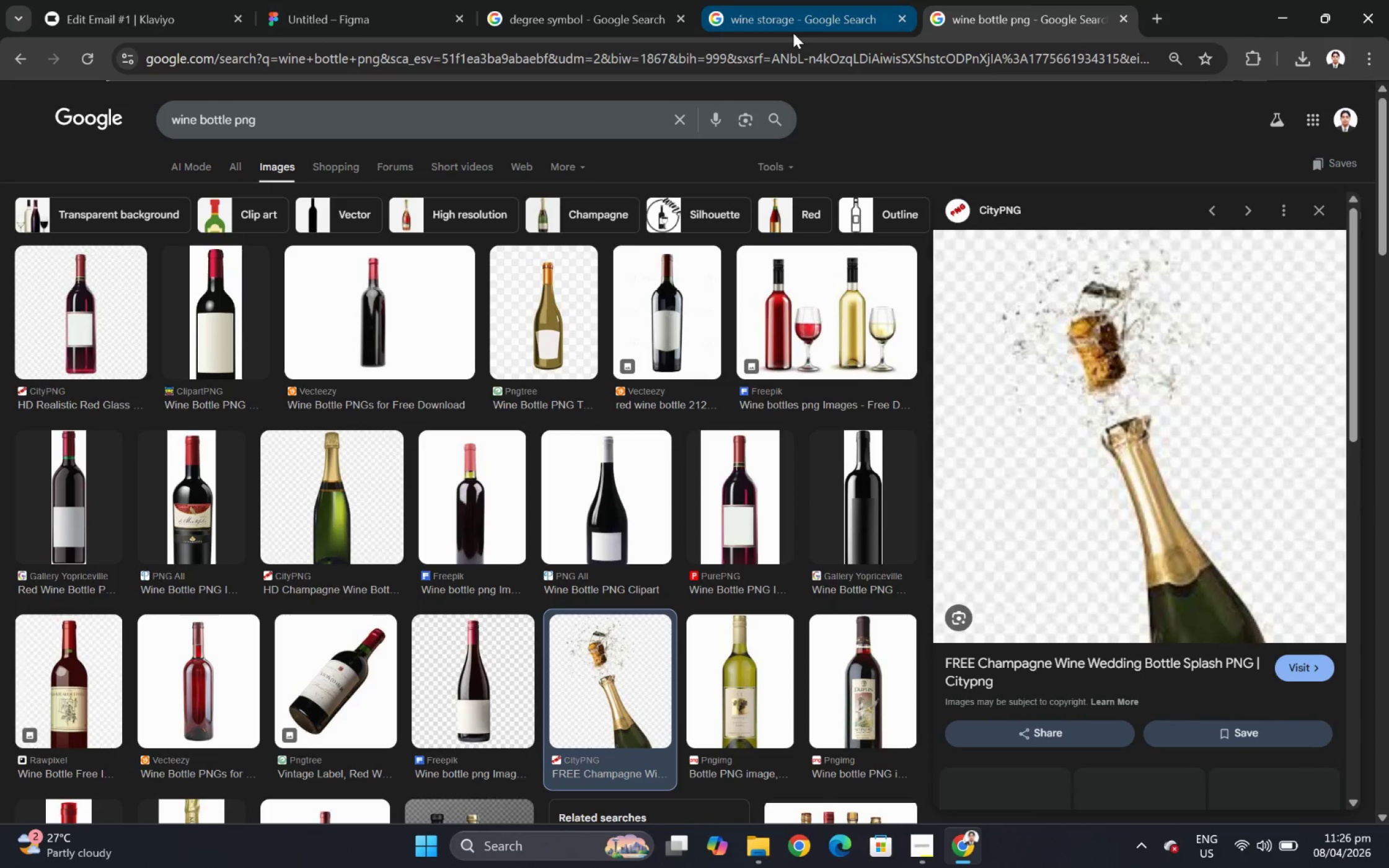 
left_click([1320, 211])
 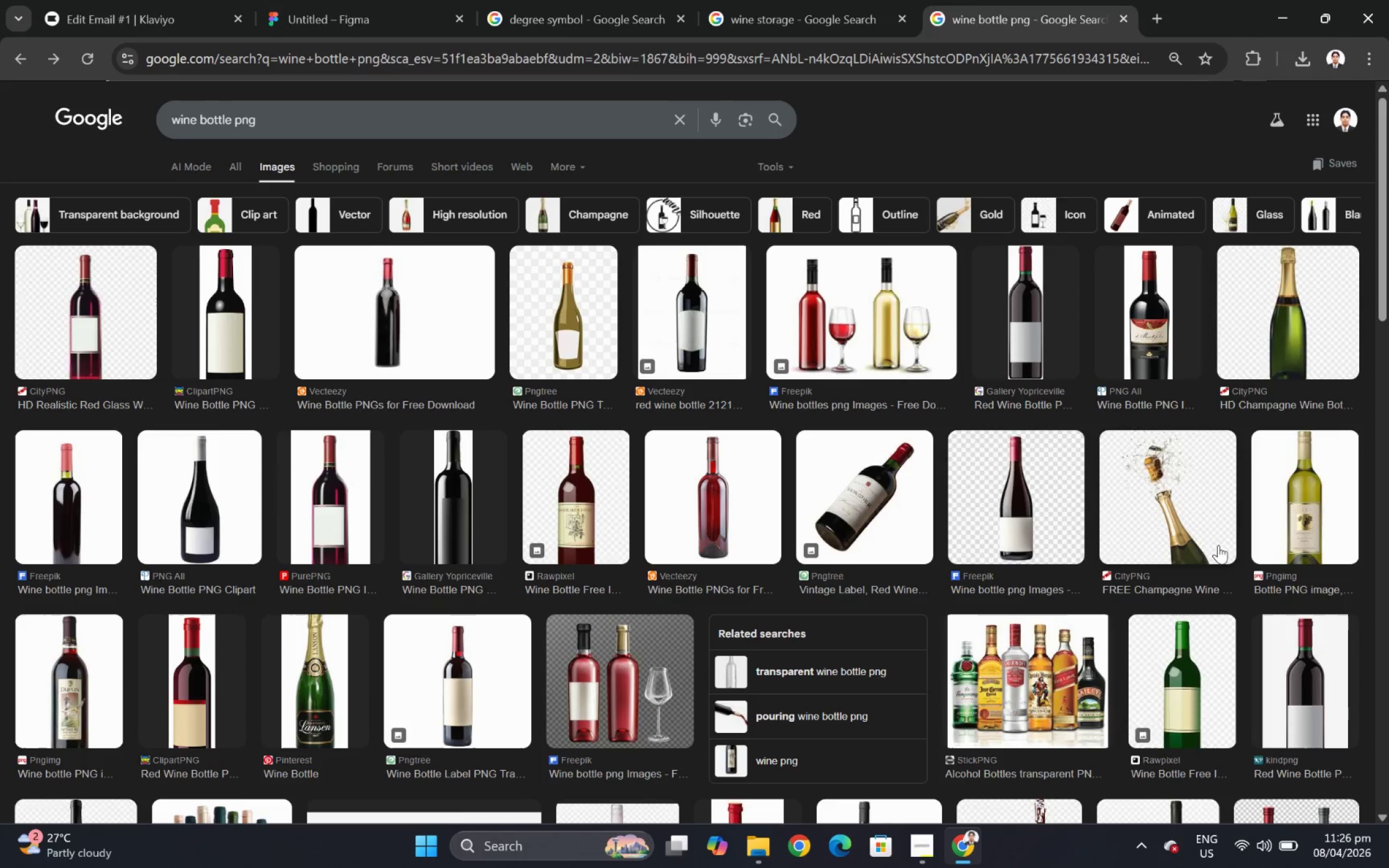 
scroll: coordinate [1219, 546], scroll_direction: down, amount: 2.0
 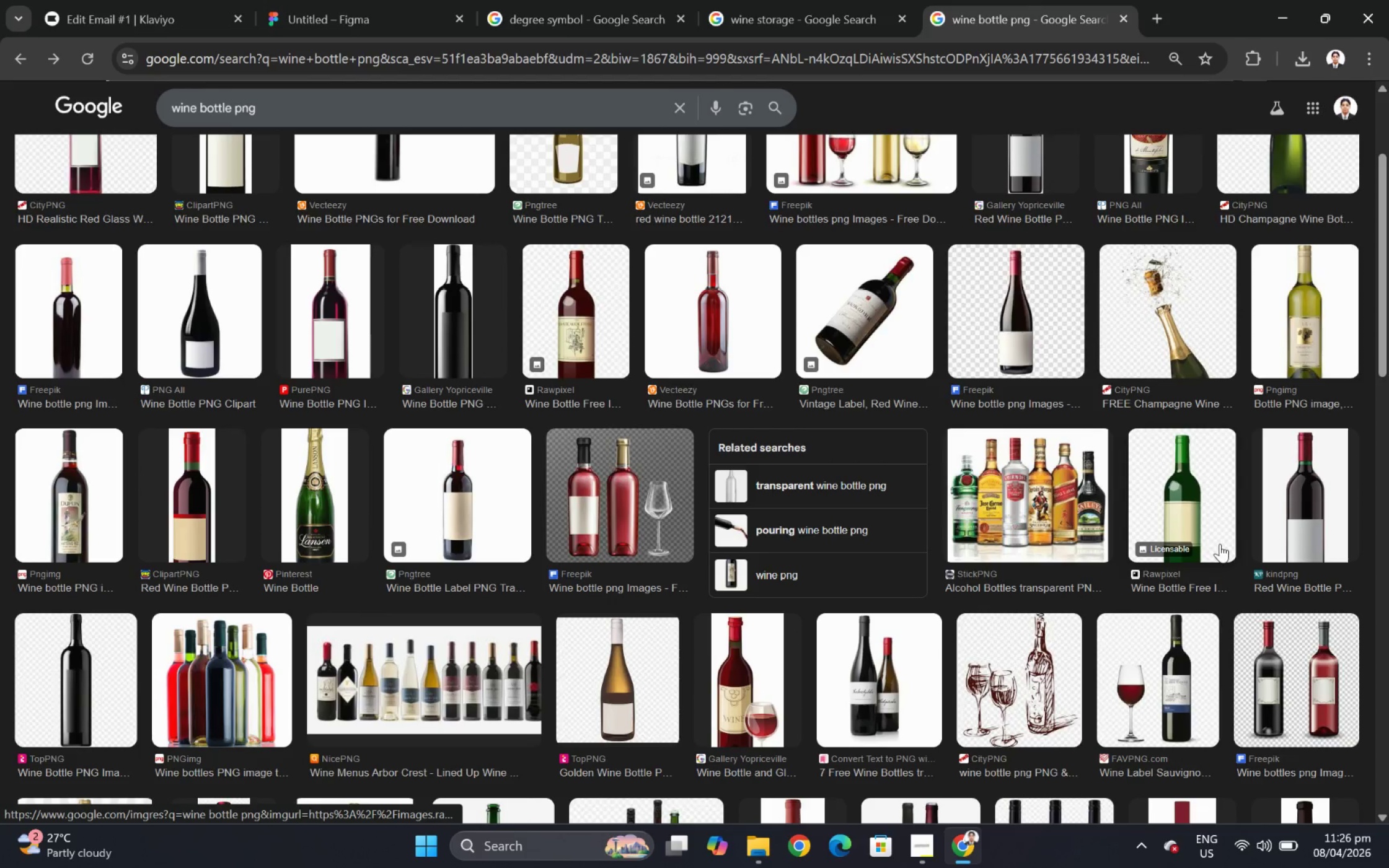 
left_click([977, 206])
 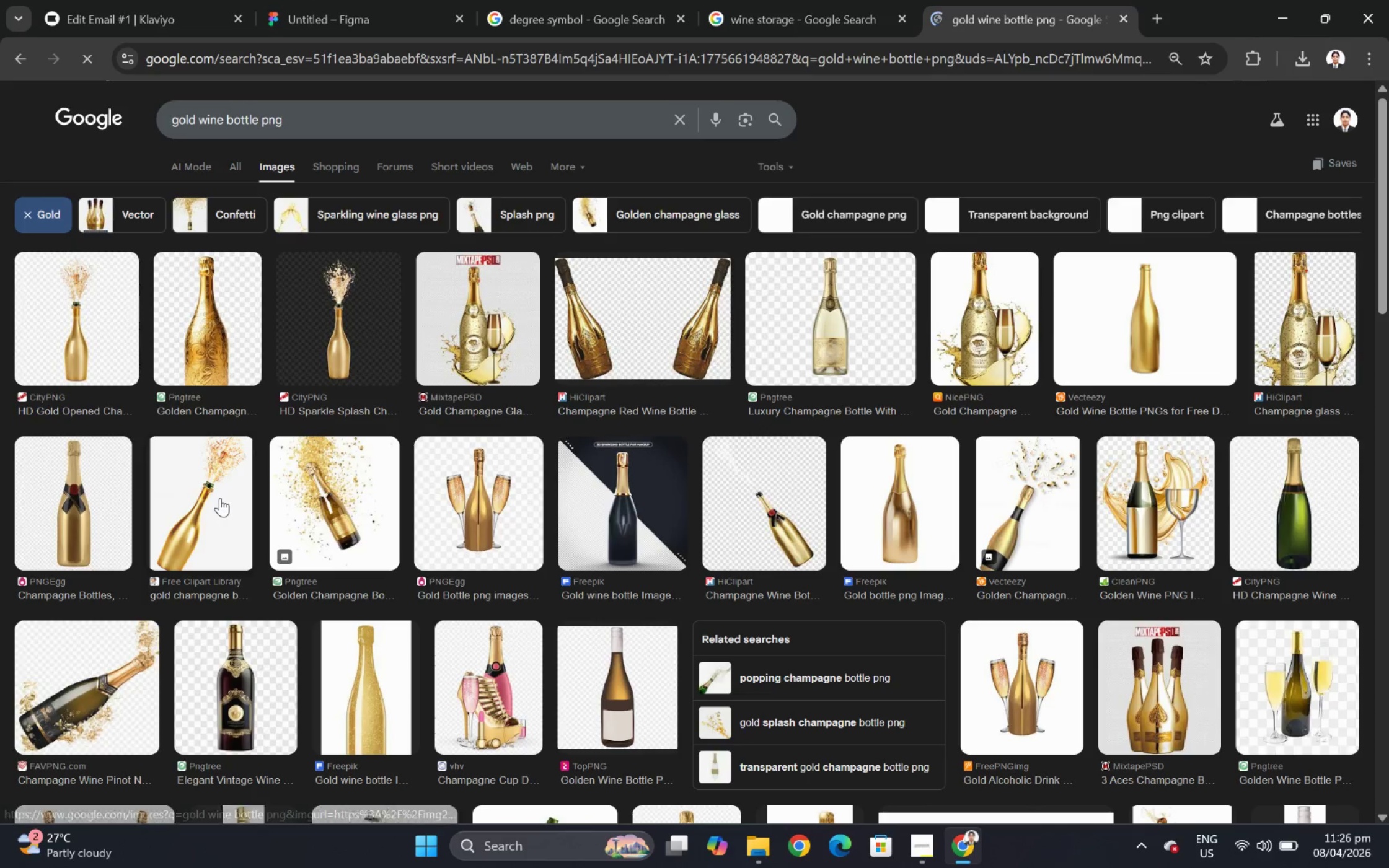 
scroll: coordinate [1219, 543], scroll_direction: up, amount: 3.0
 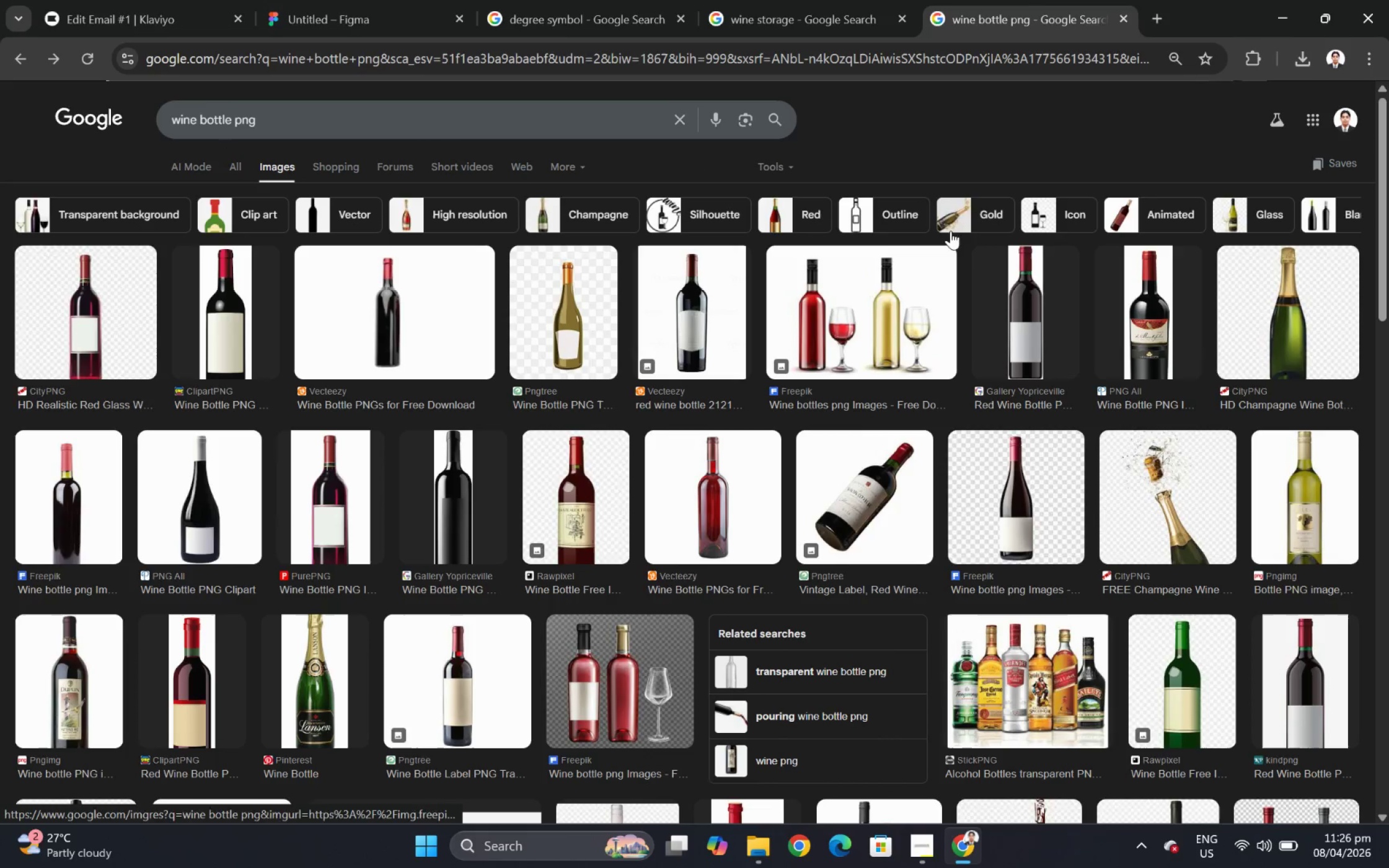 
wait(6.06)
 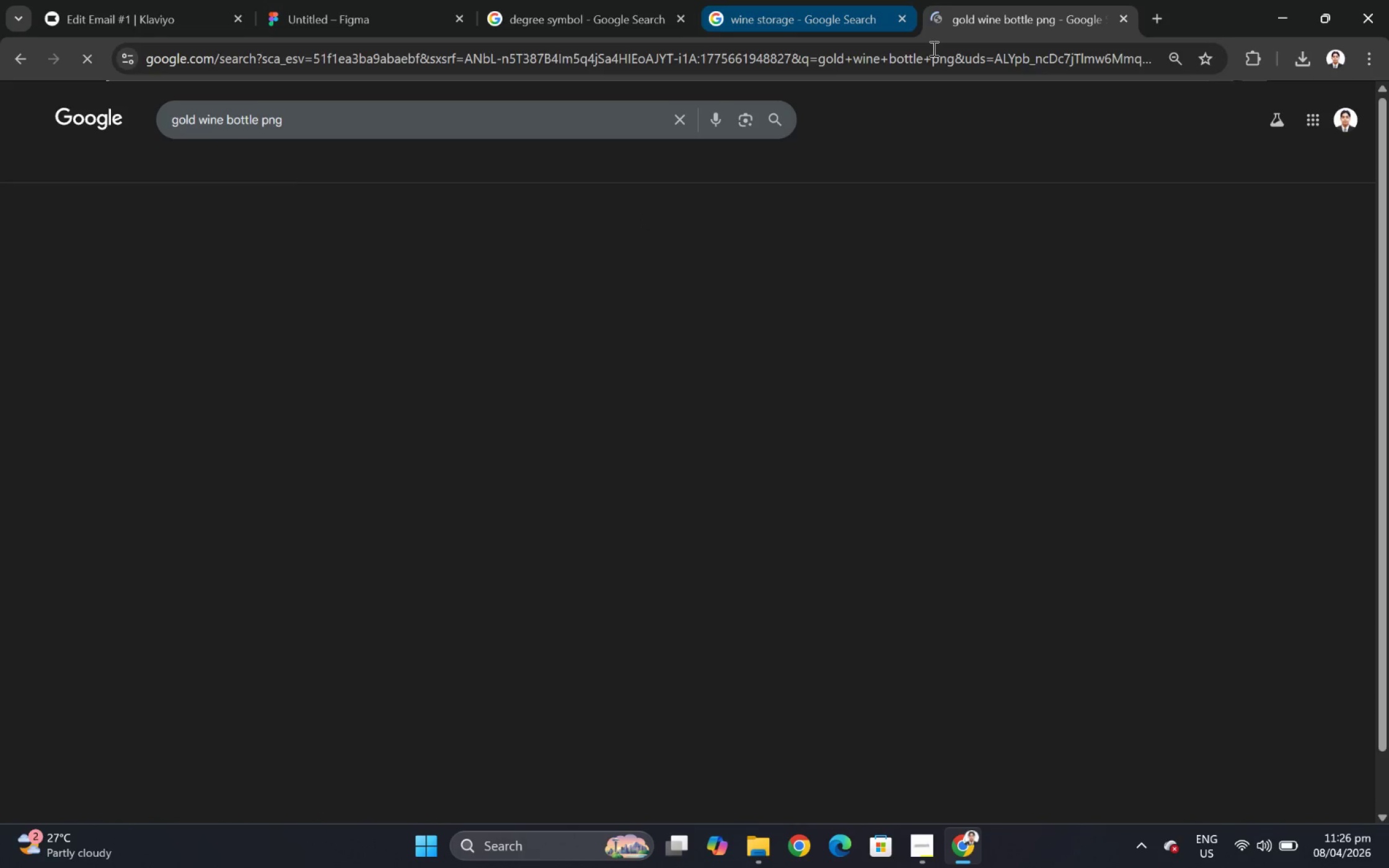 
left_click([220, 498])
 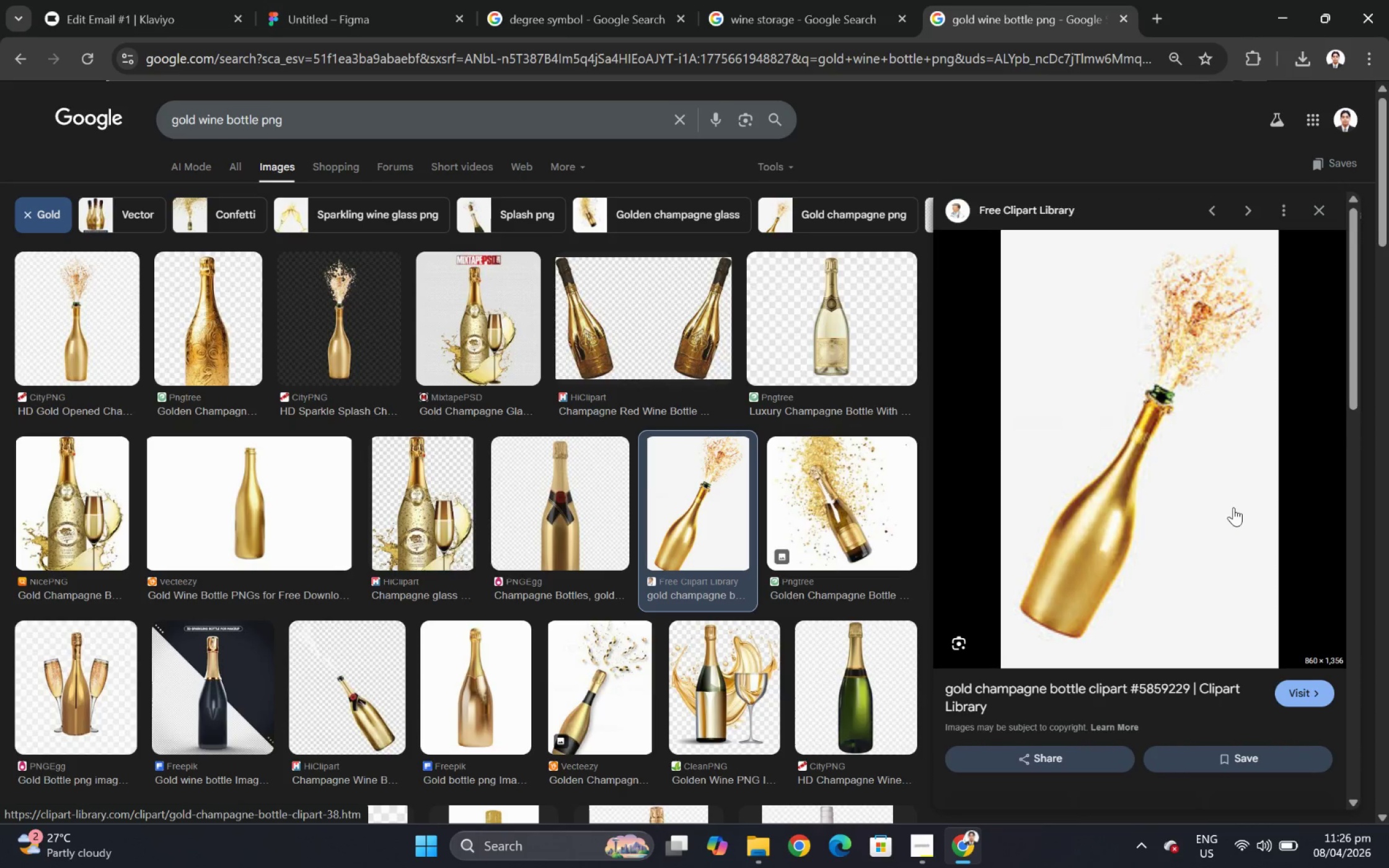 
wait(6.16)
 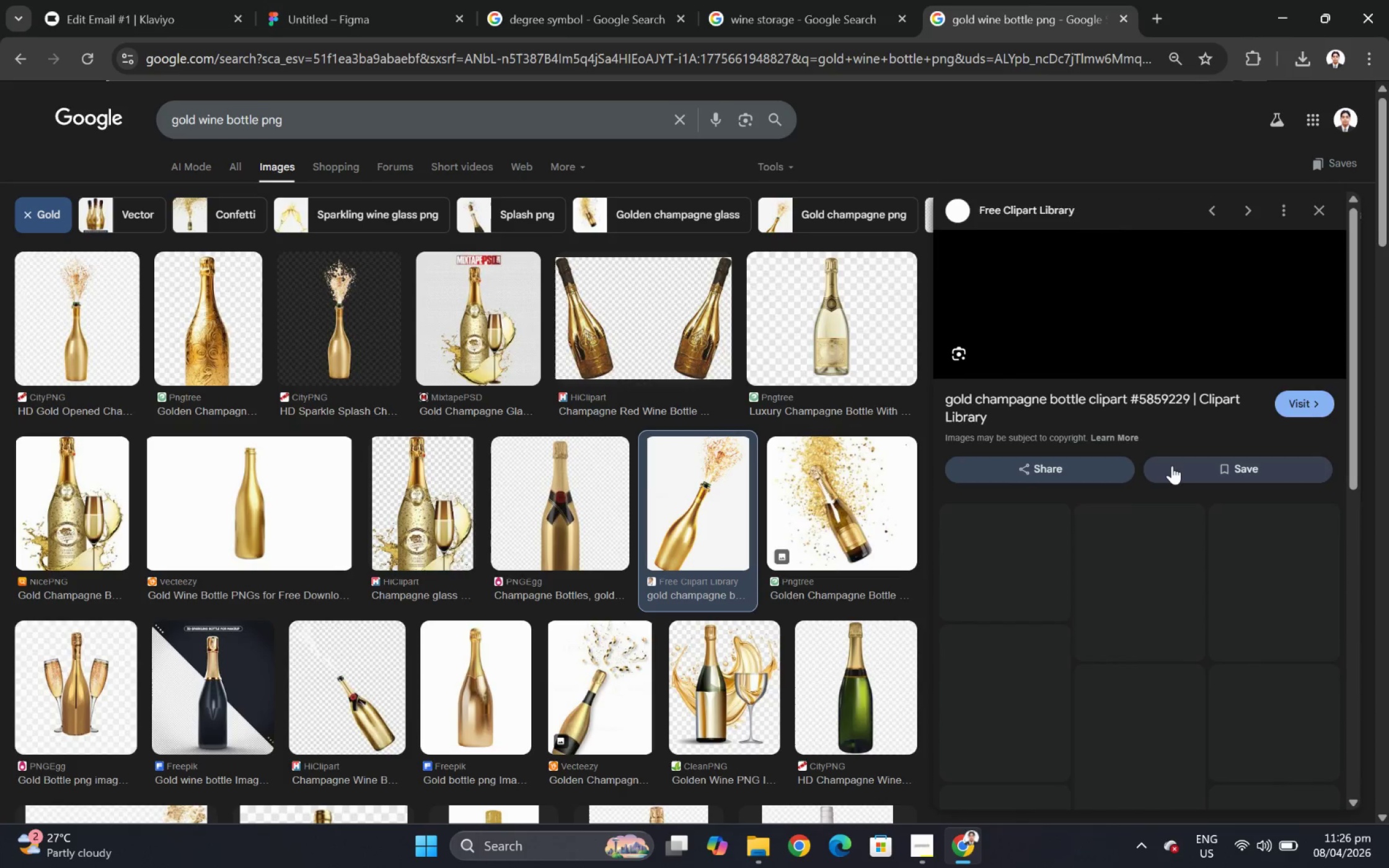 
scroll: coordinate [1206, 509], scroll_direction: down, amount: 3.0
 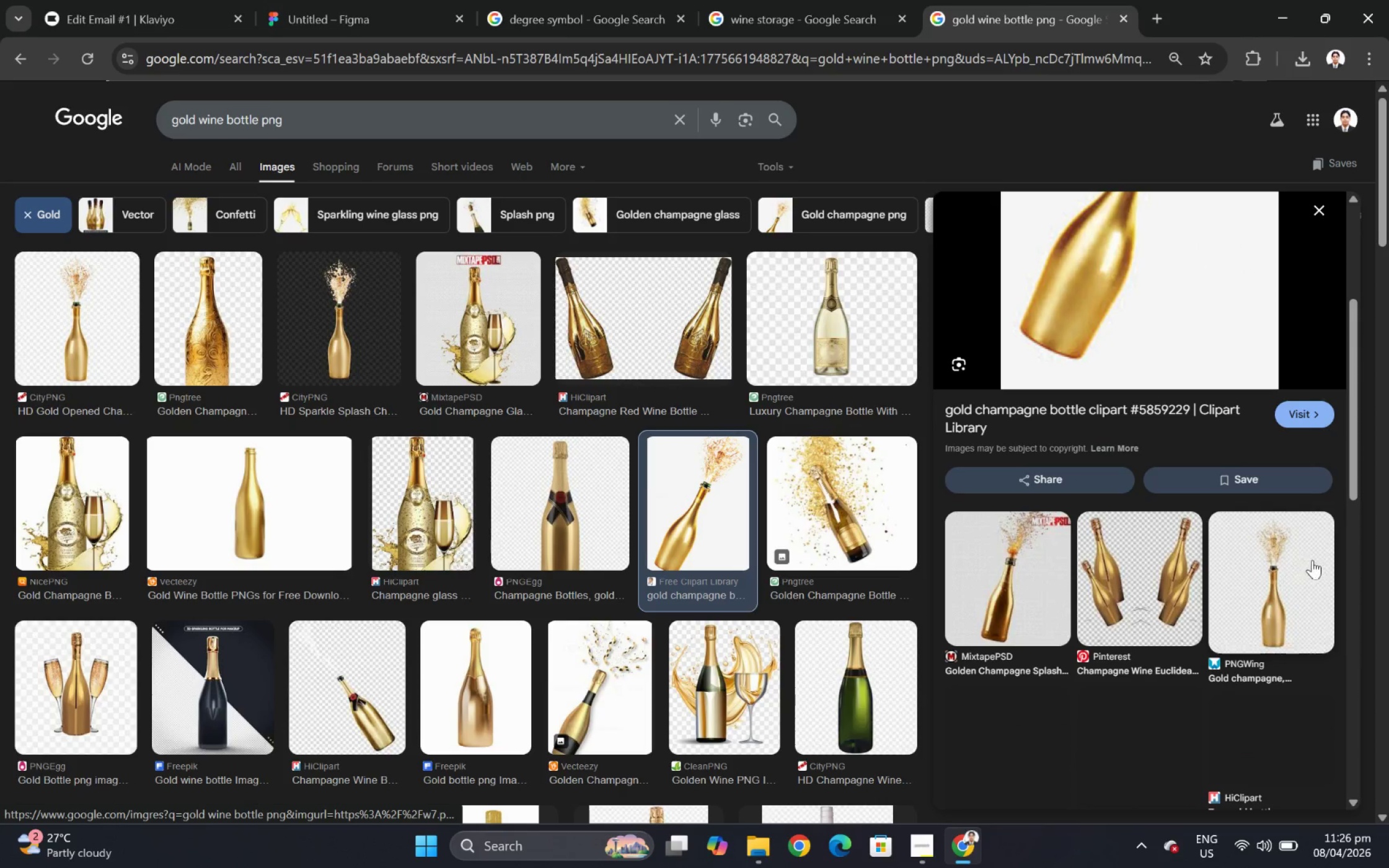 
scroll: coordinate [1316, 559], scroll_direction: up, amount: 3.0
 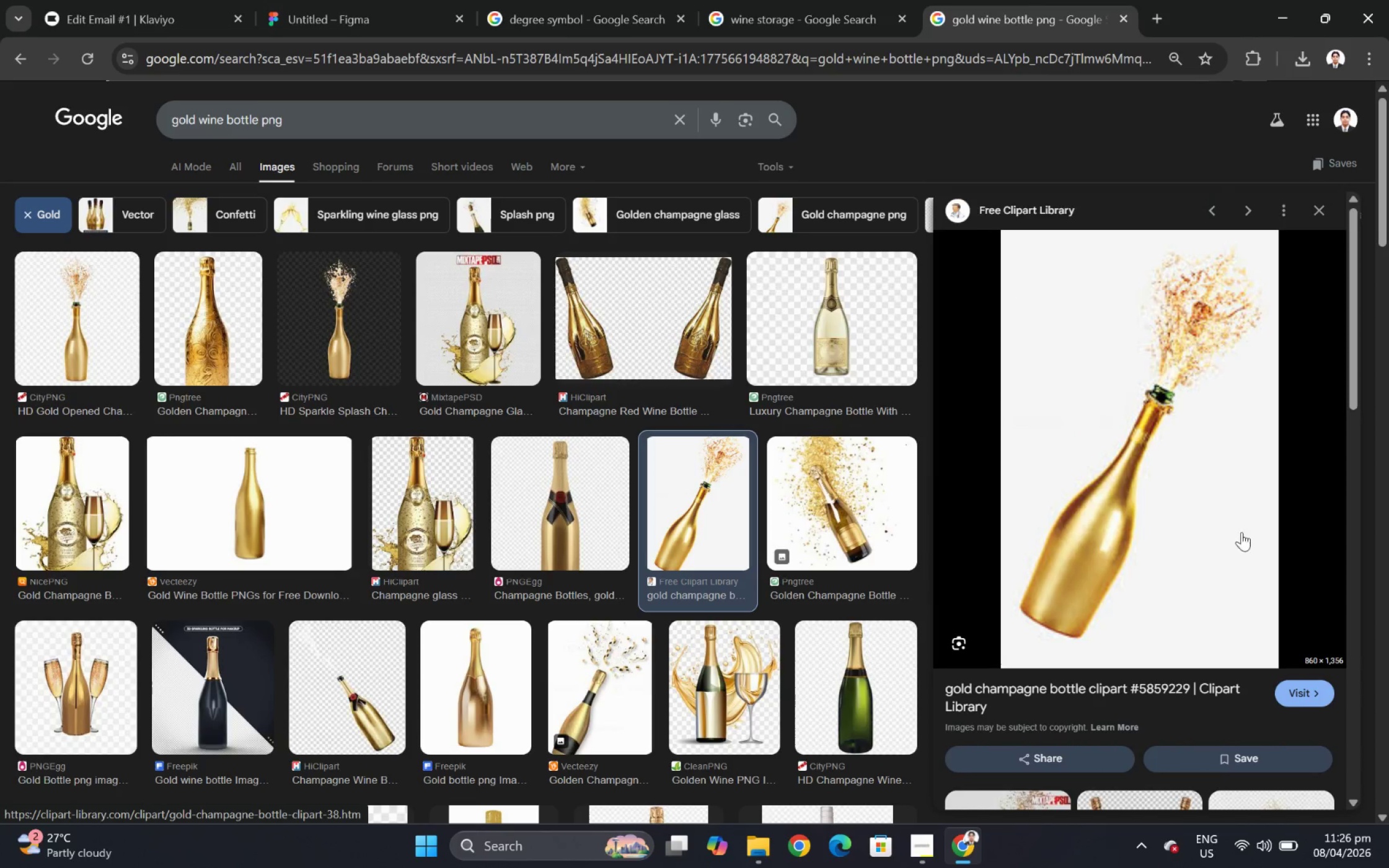 
scroll: coordinate [1209, 514], scroll_direction: down, amount: 5.0
 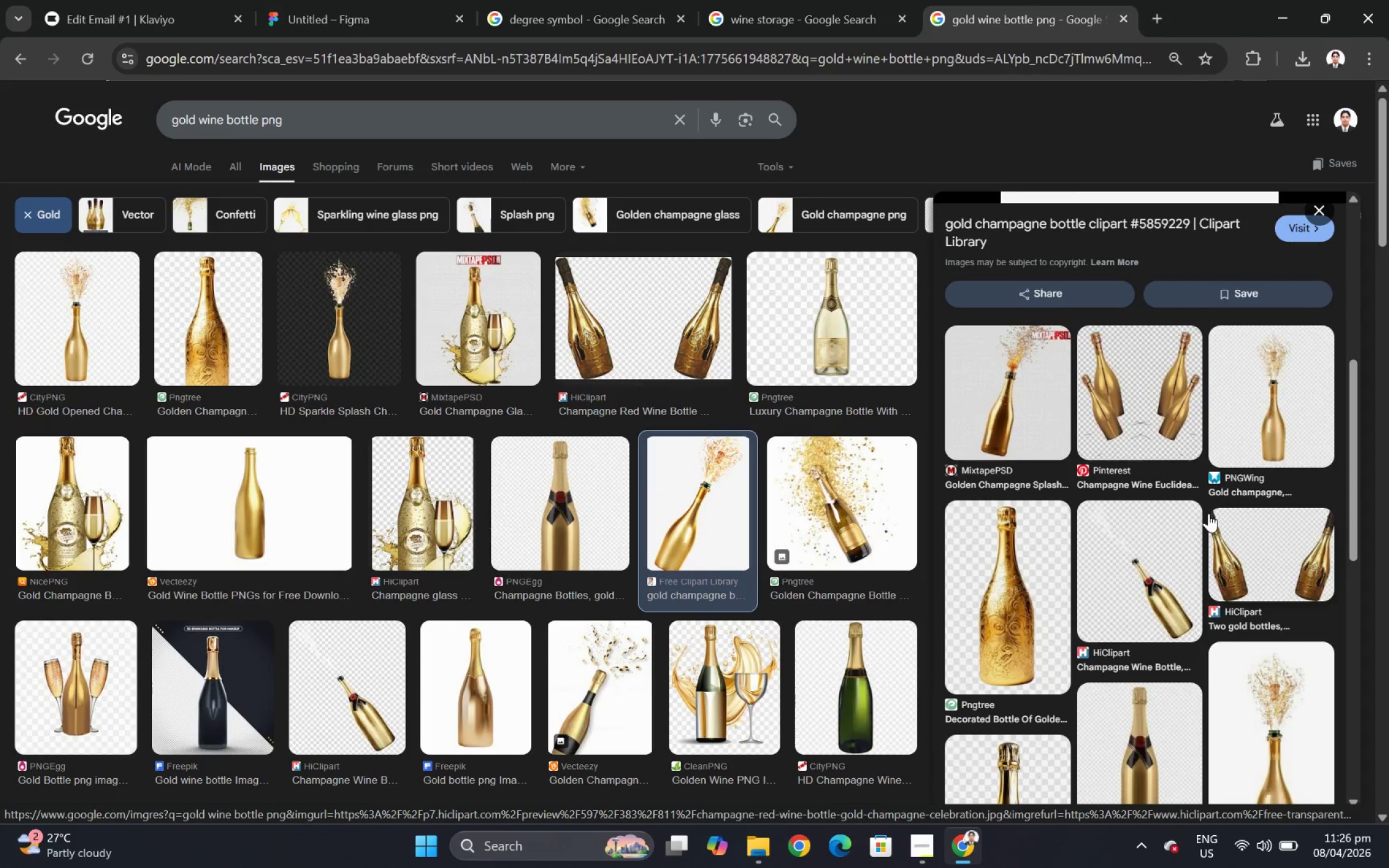 
scroll: coordinate [1293, 402], scroll_direction: up, amount: 5.0
 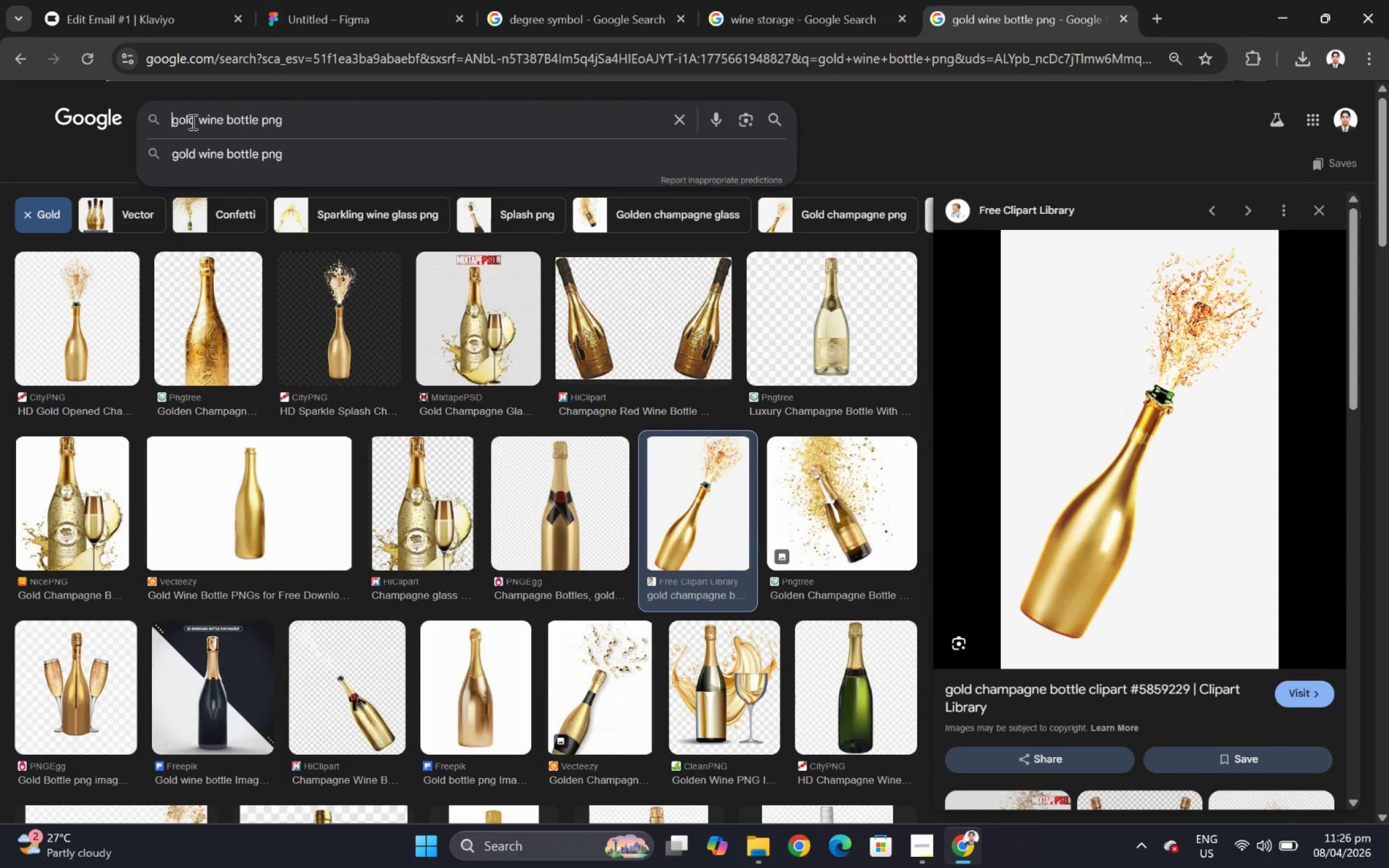 
type(black )
 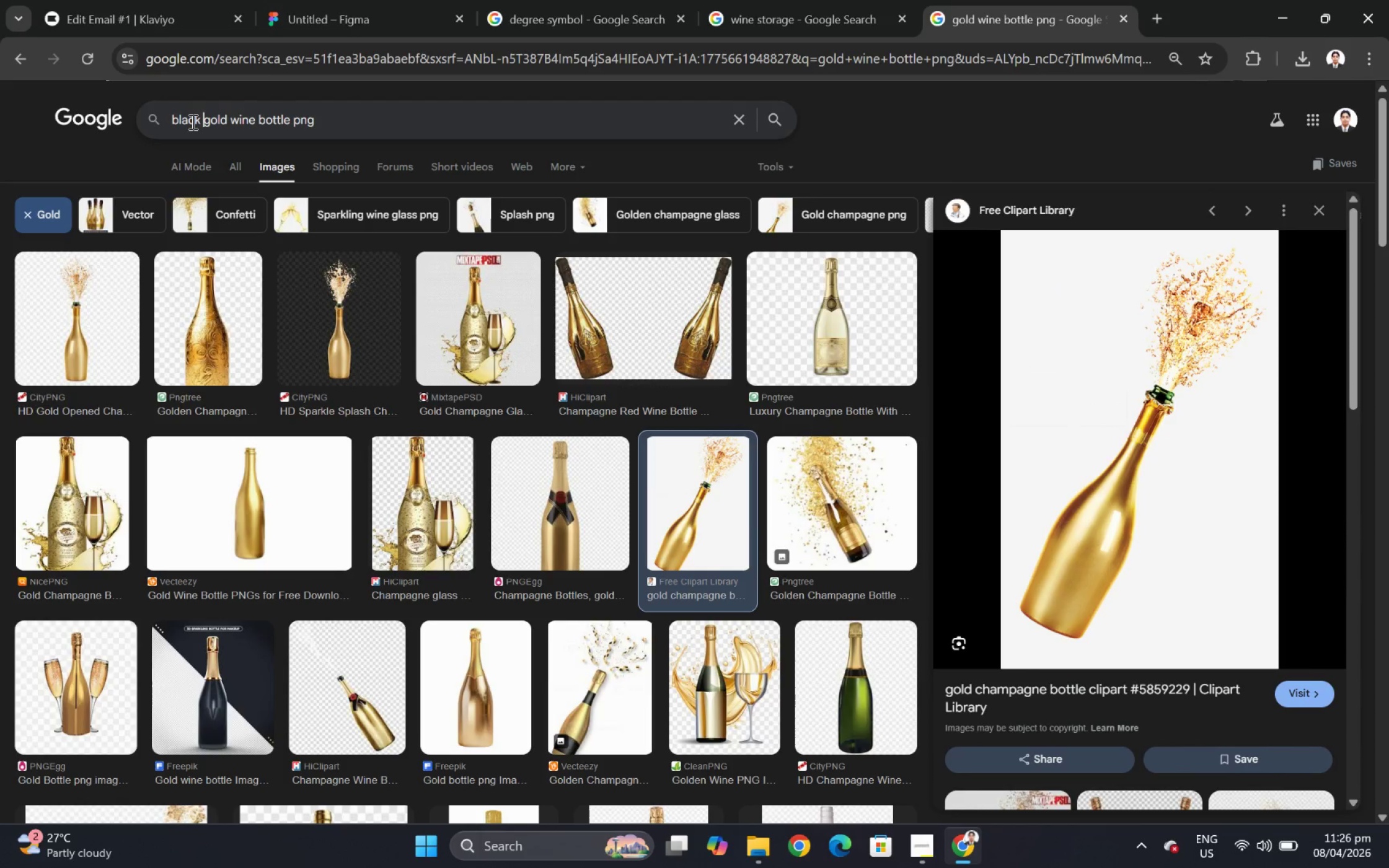 
key(Enter)
 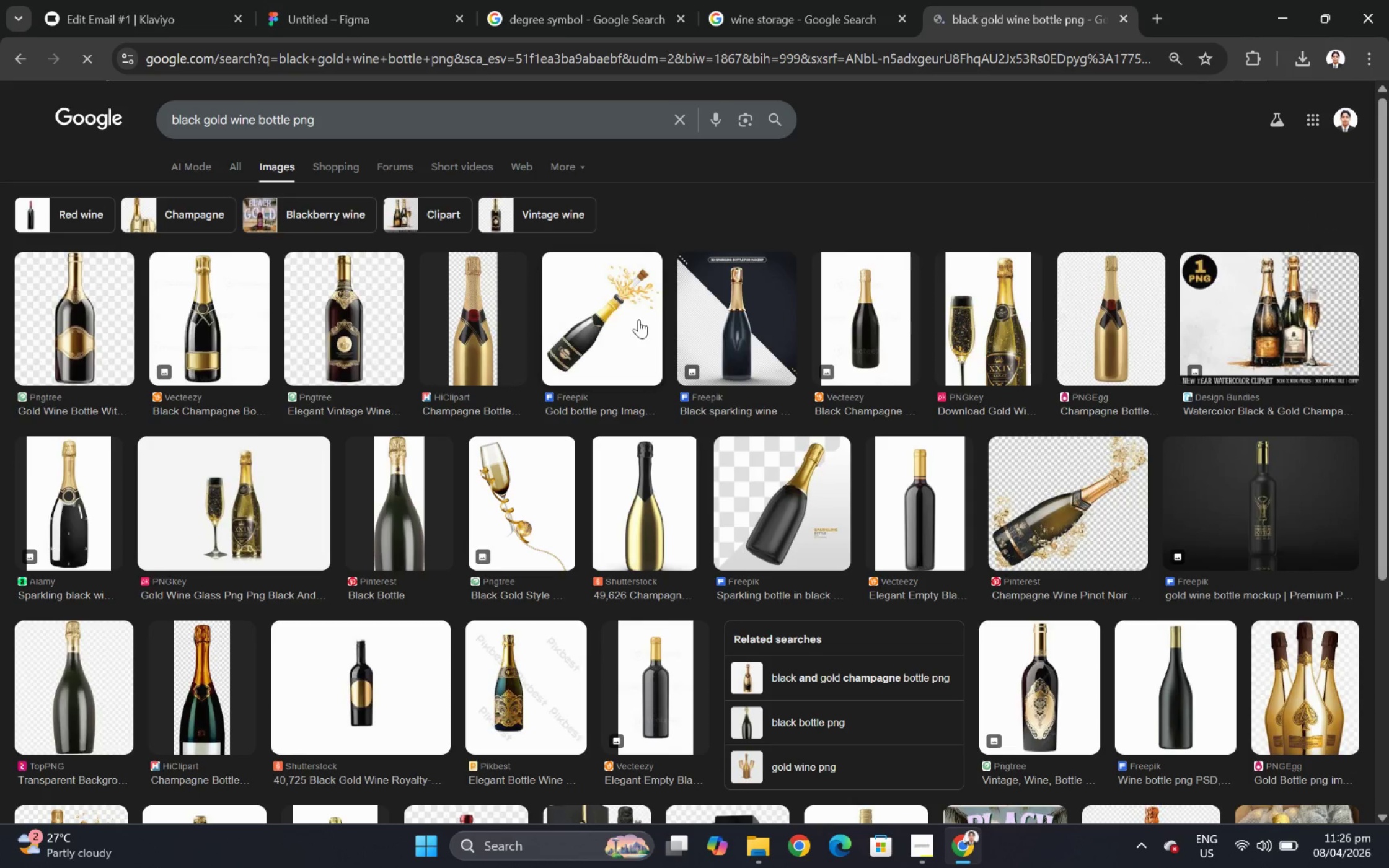 
wait(7.12)
 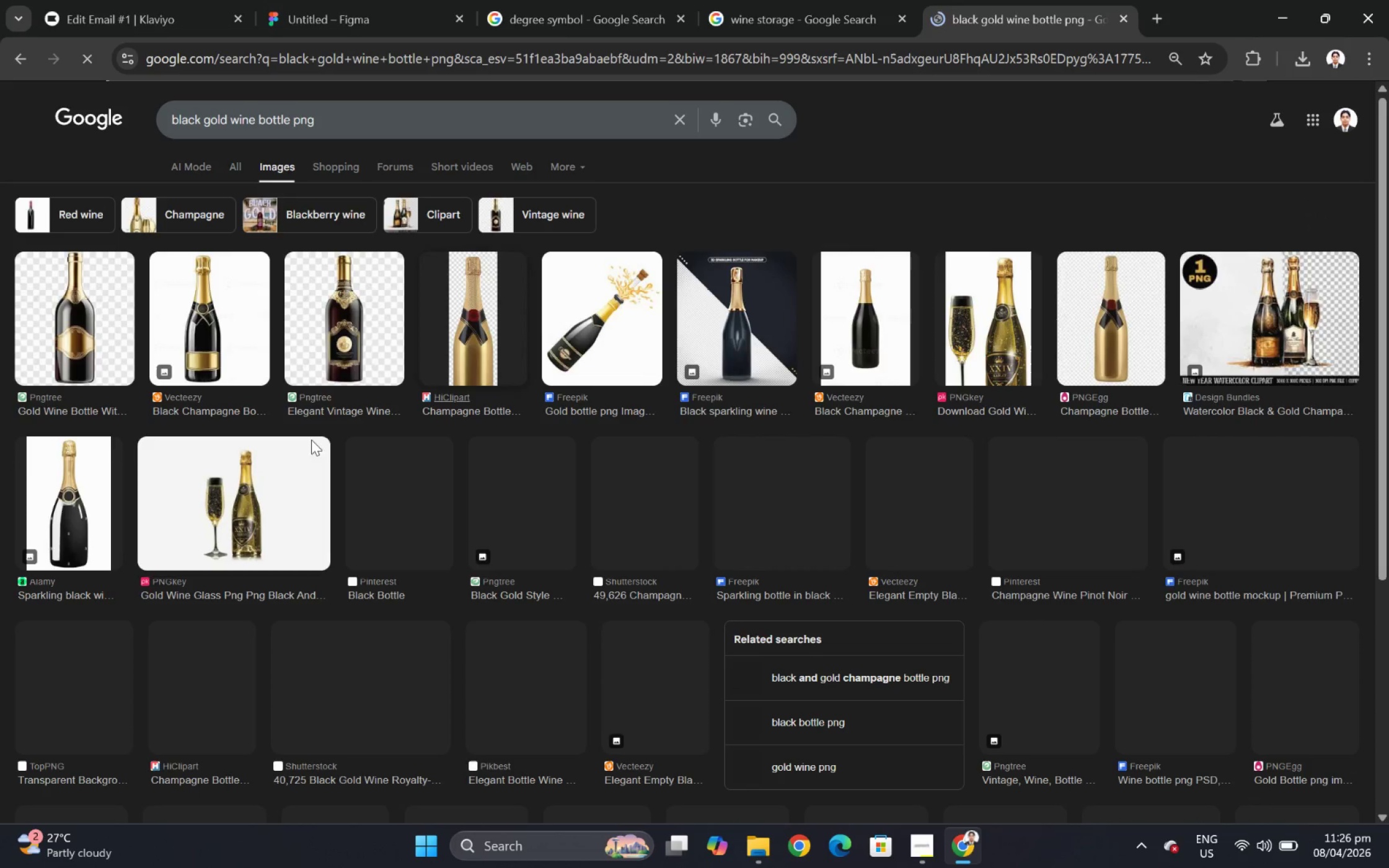 
left_click([1094, 485])
 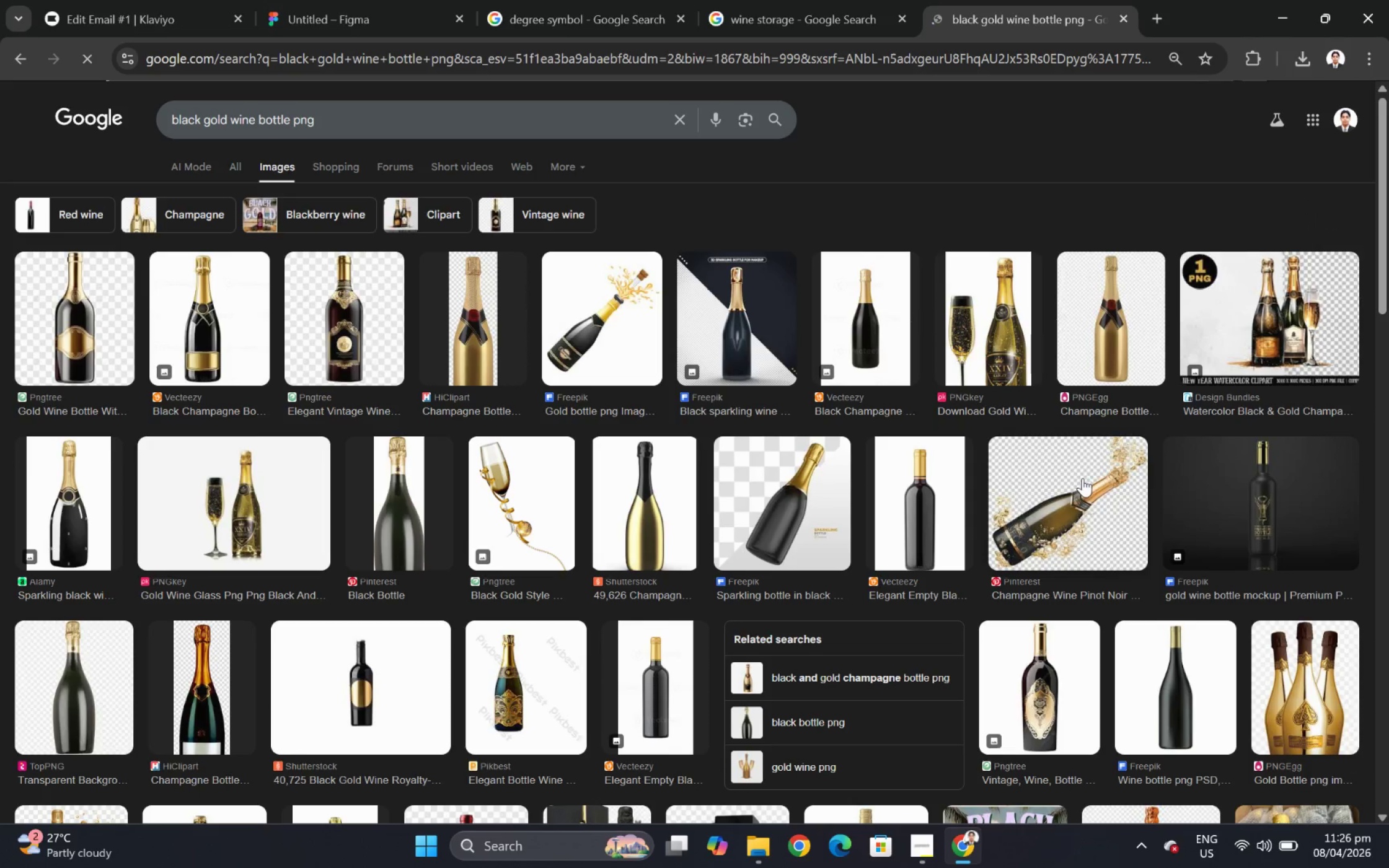 
scroll: coordinate [847, 585], scroll_direction: down, amount: 15.0
 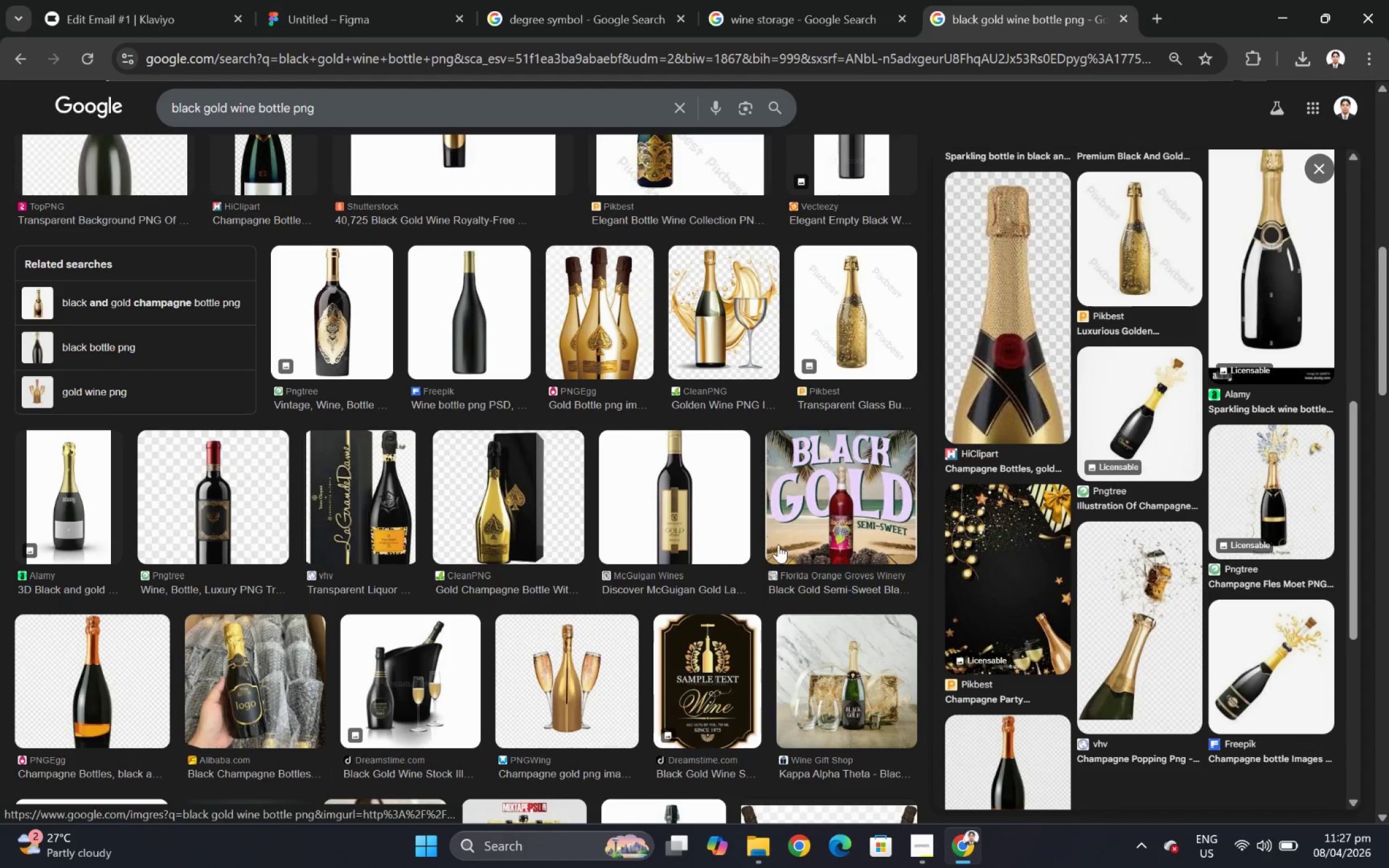 
scroll: coordinate [778, 544], scroll_direction: up, amount: 14.0
 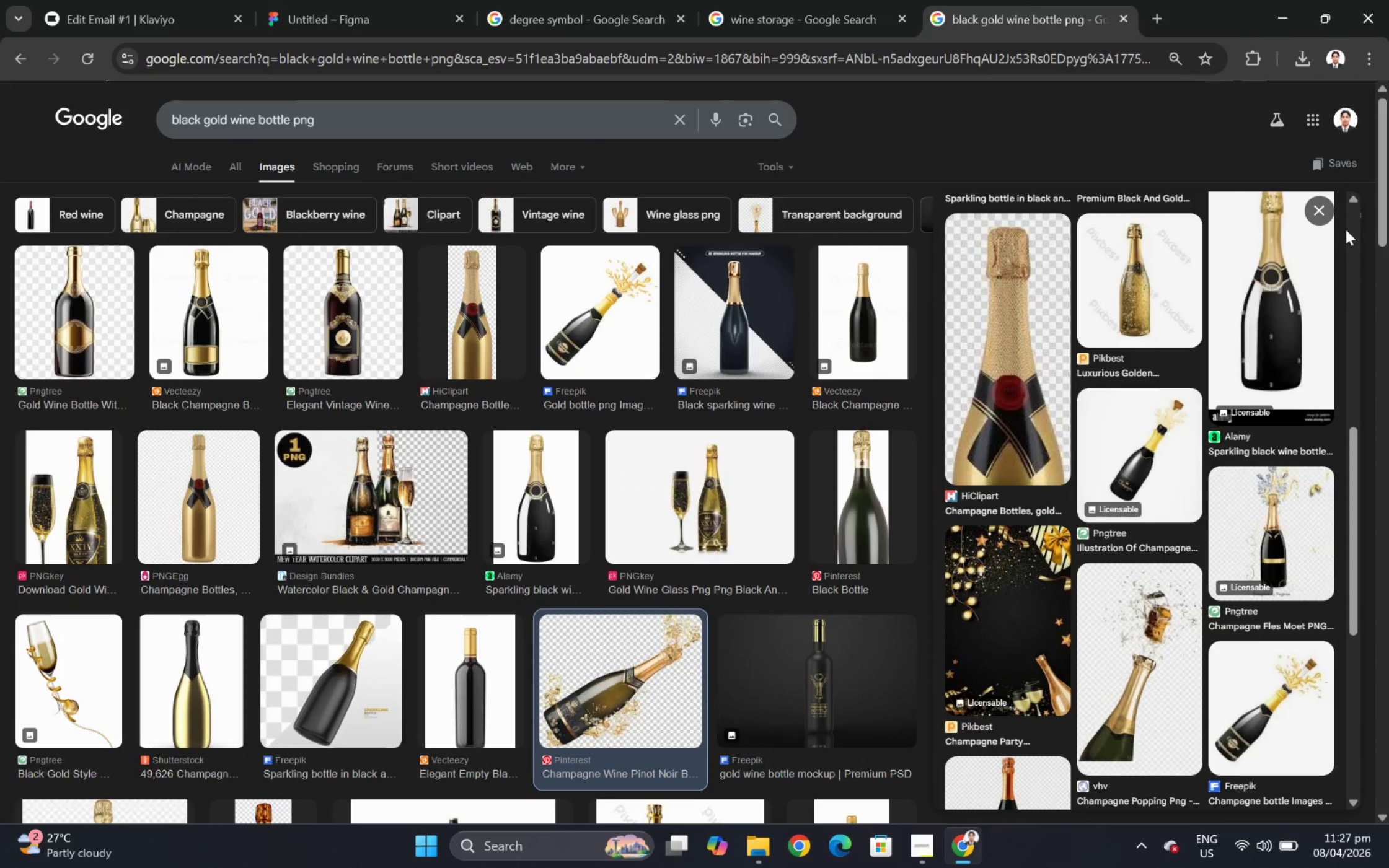 
left_click([1325, 211])
 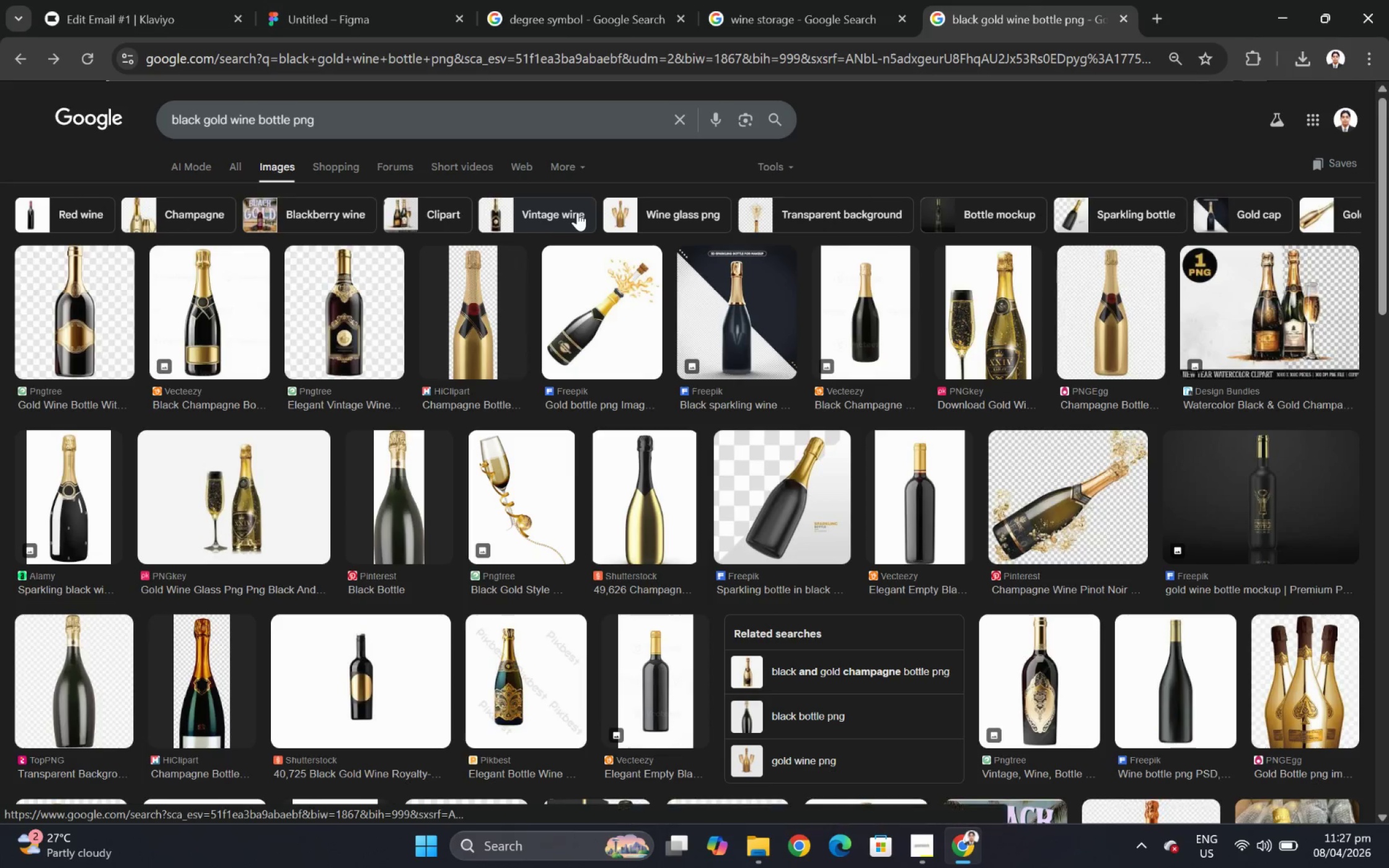 
wait(7.03)
 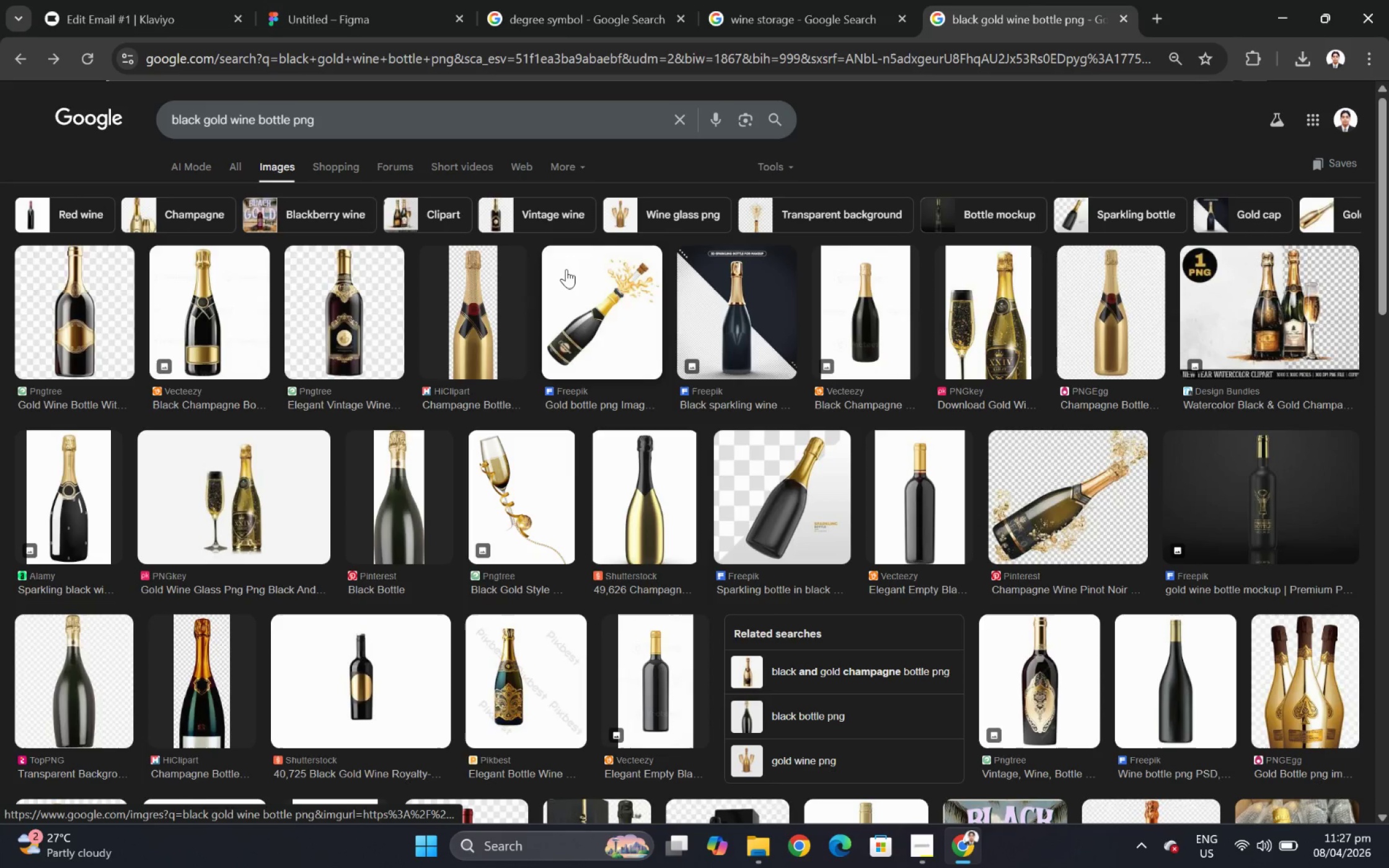 
left_click([229, 120])
 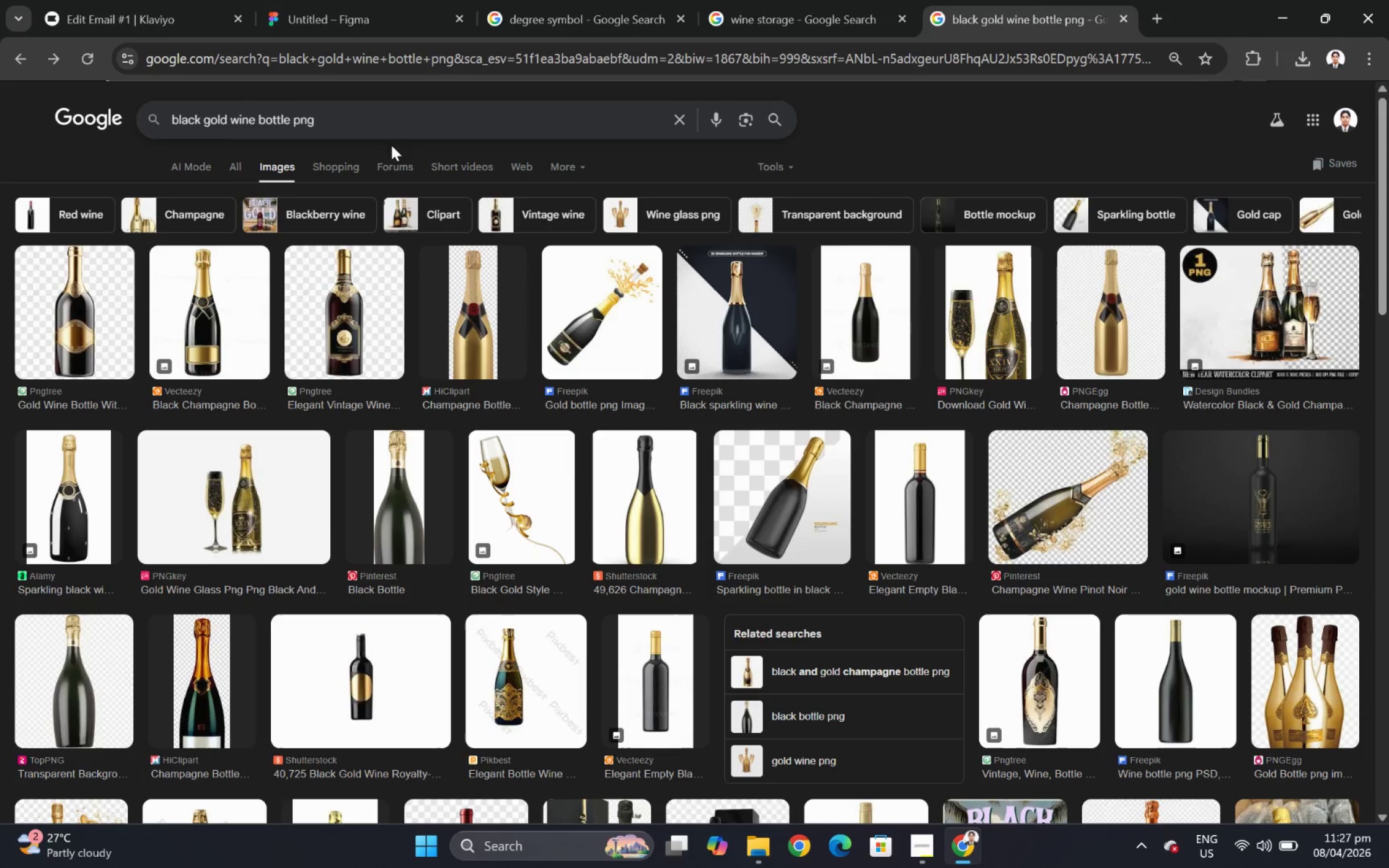 
type(vintage )
 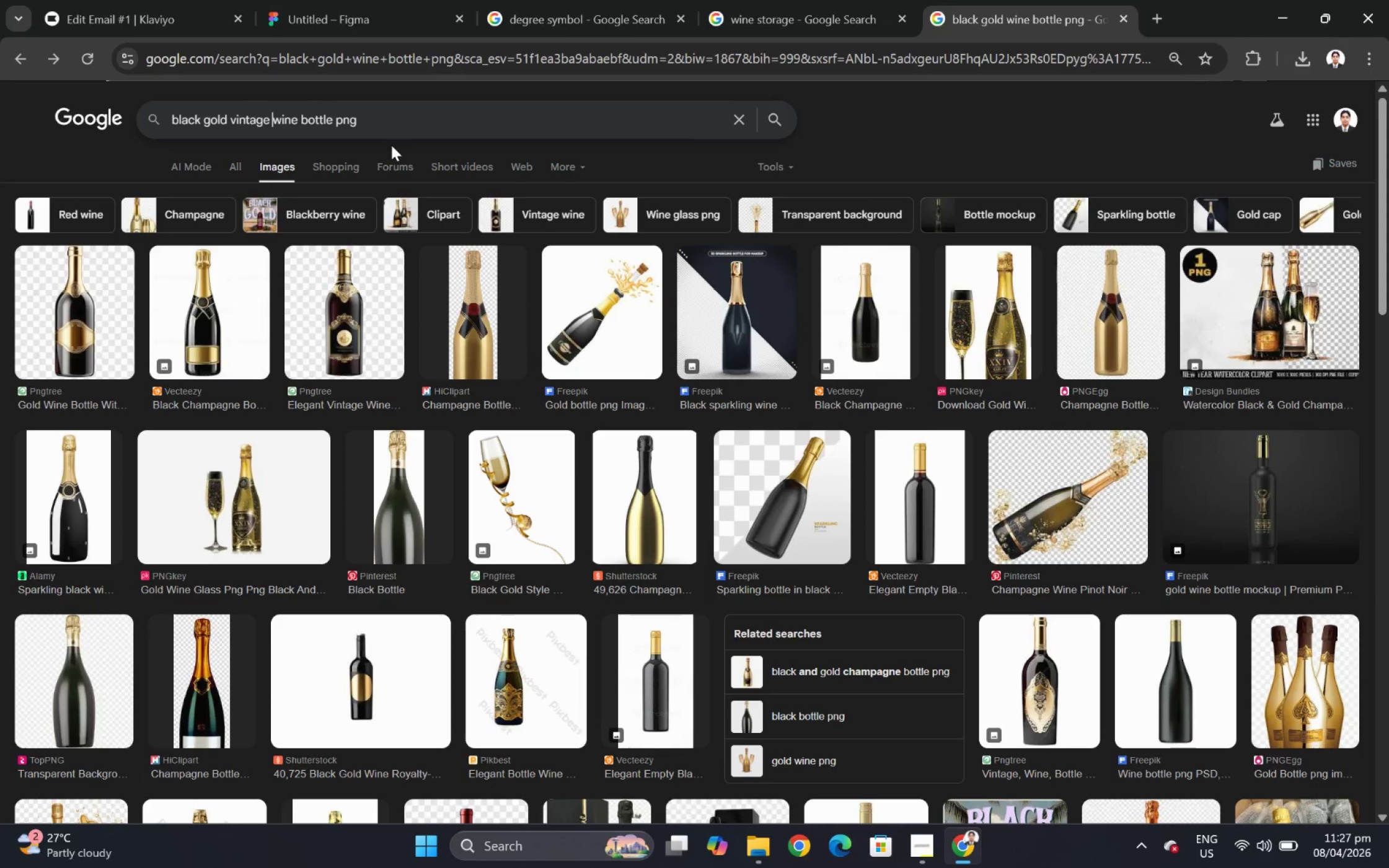 
key(Enter)
 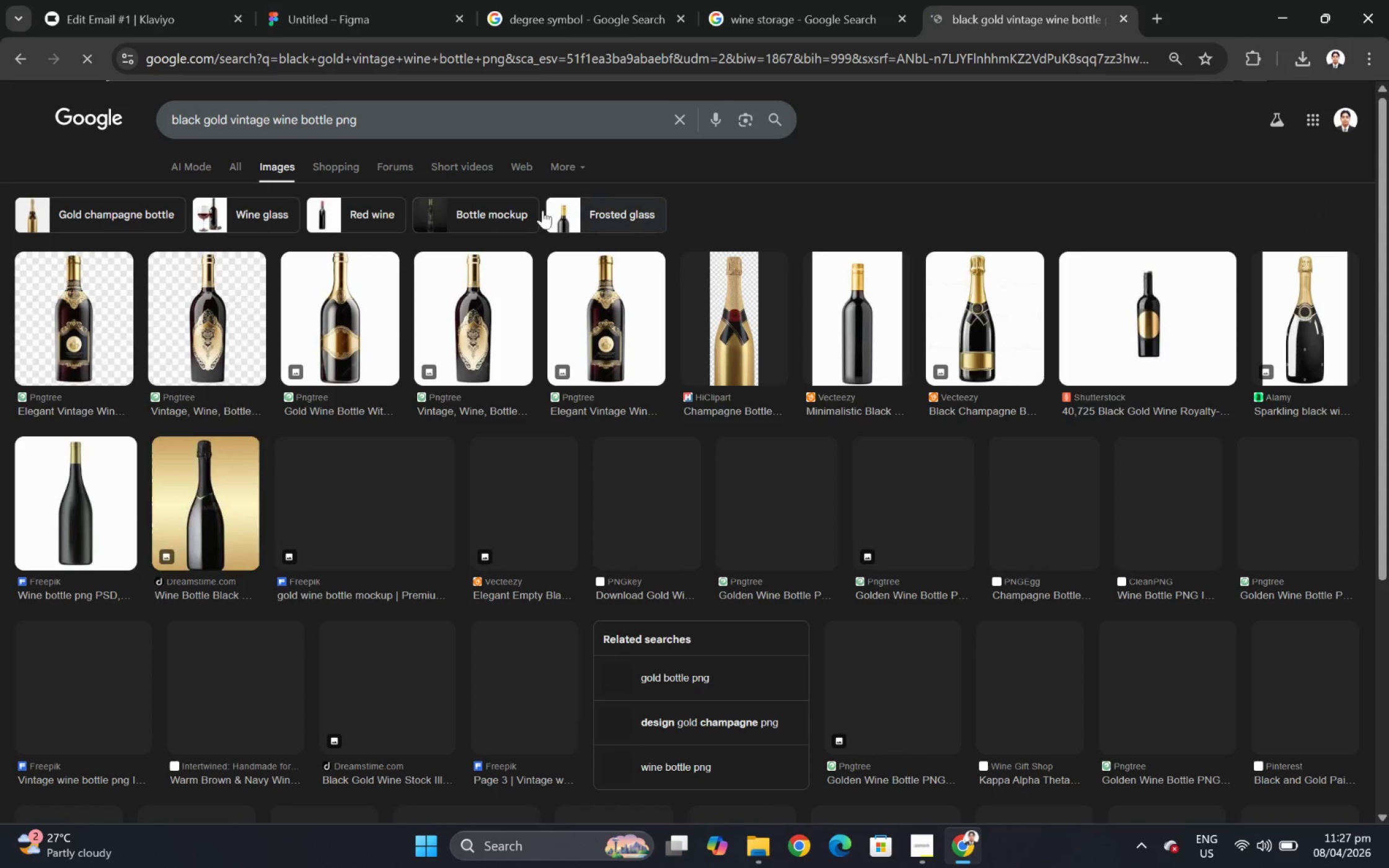 
wait(5.48)
 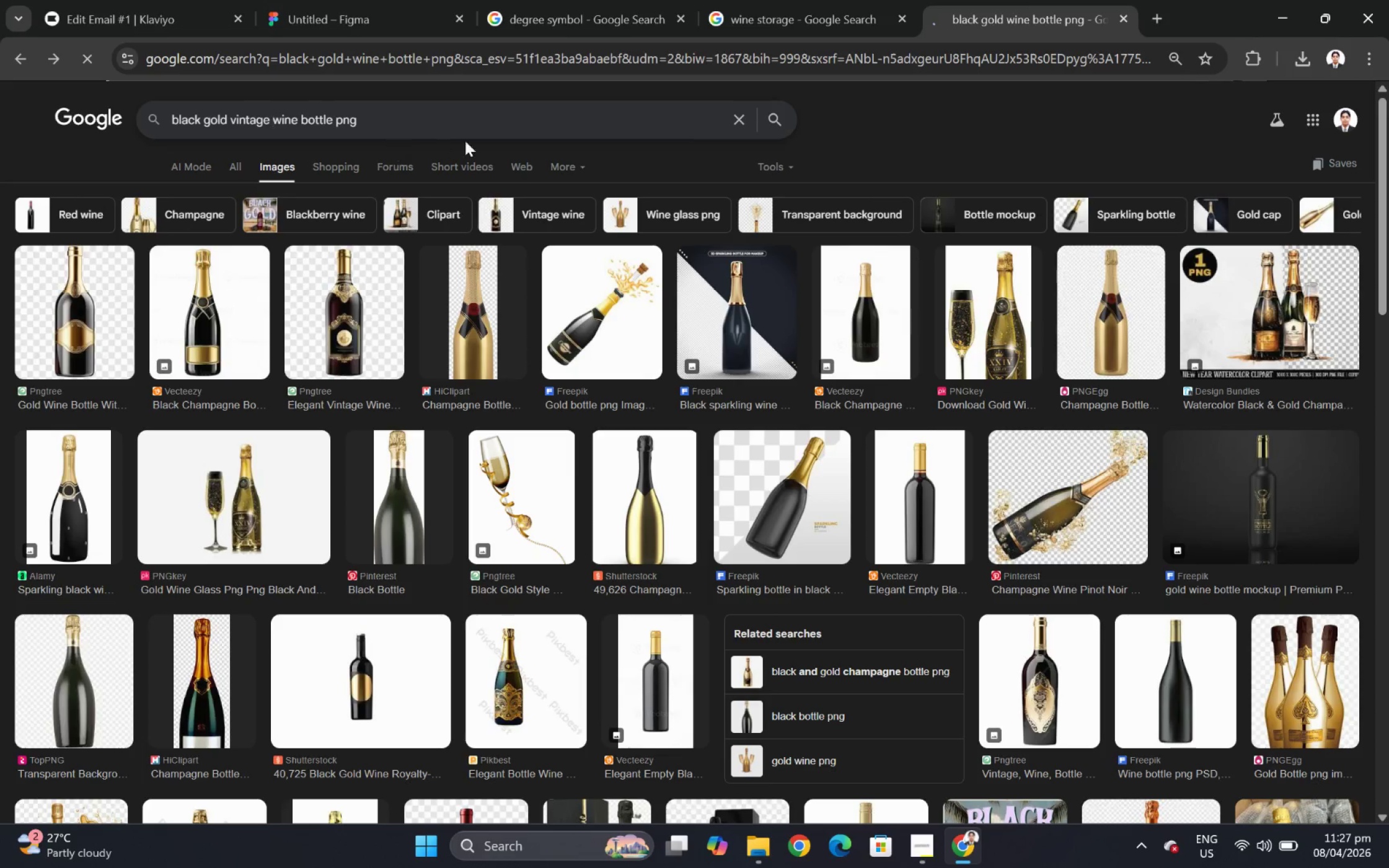 
left_click([334, 119])
 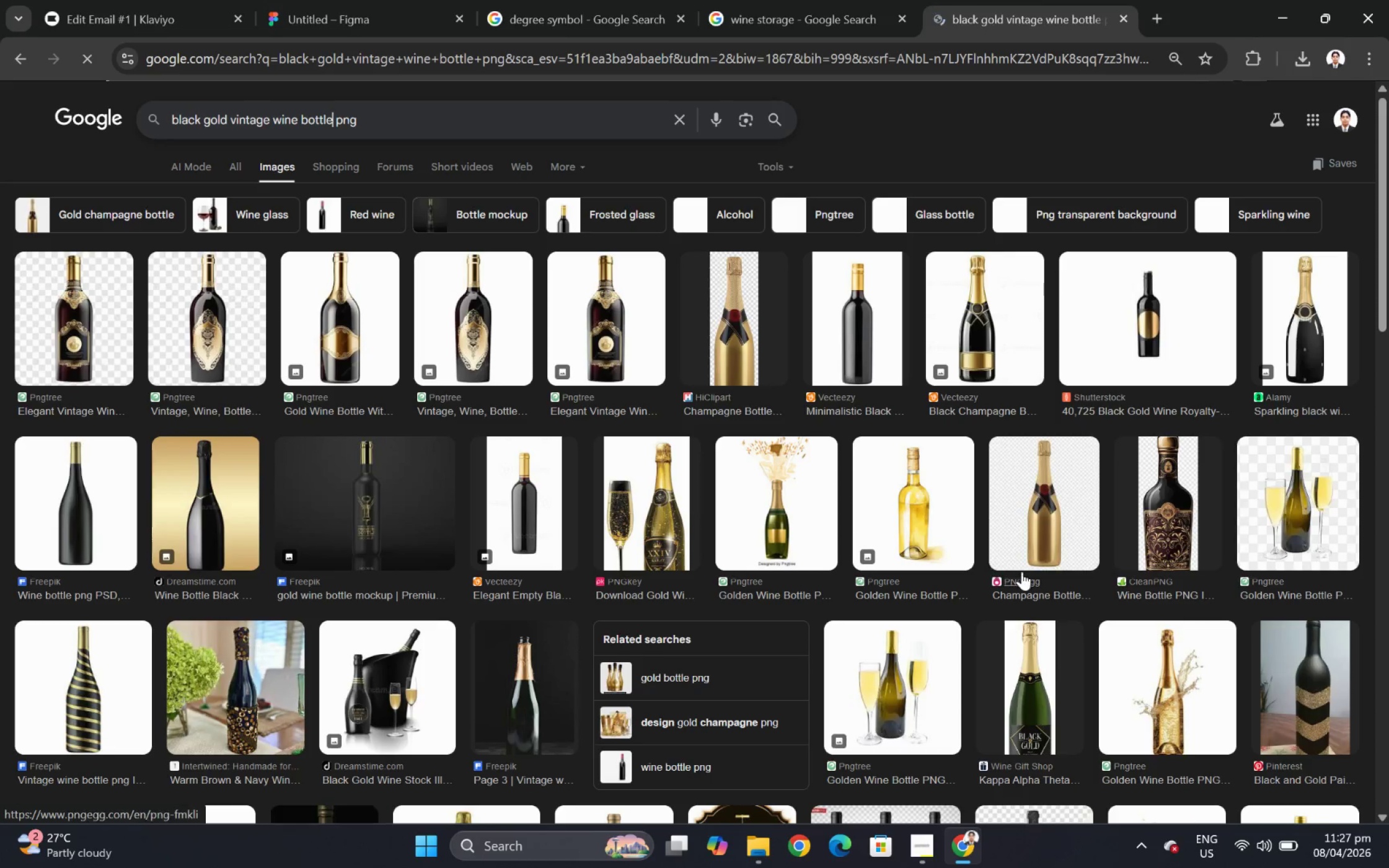 
left_click([1178, 684])
 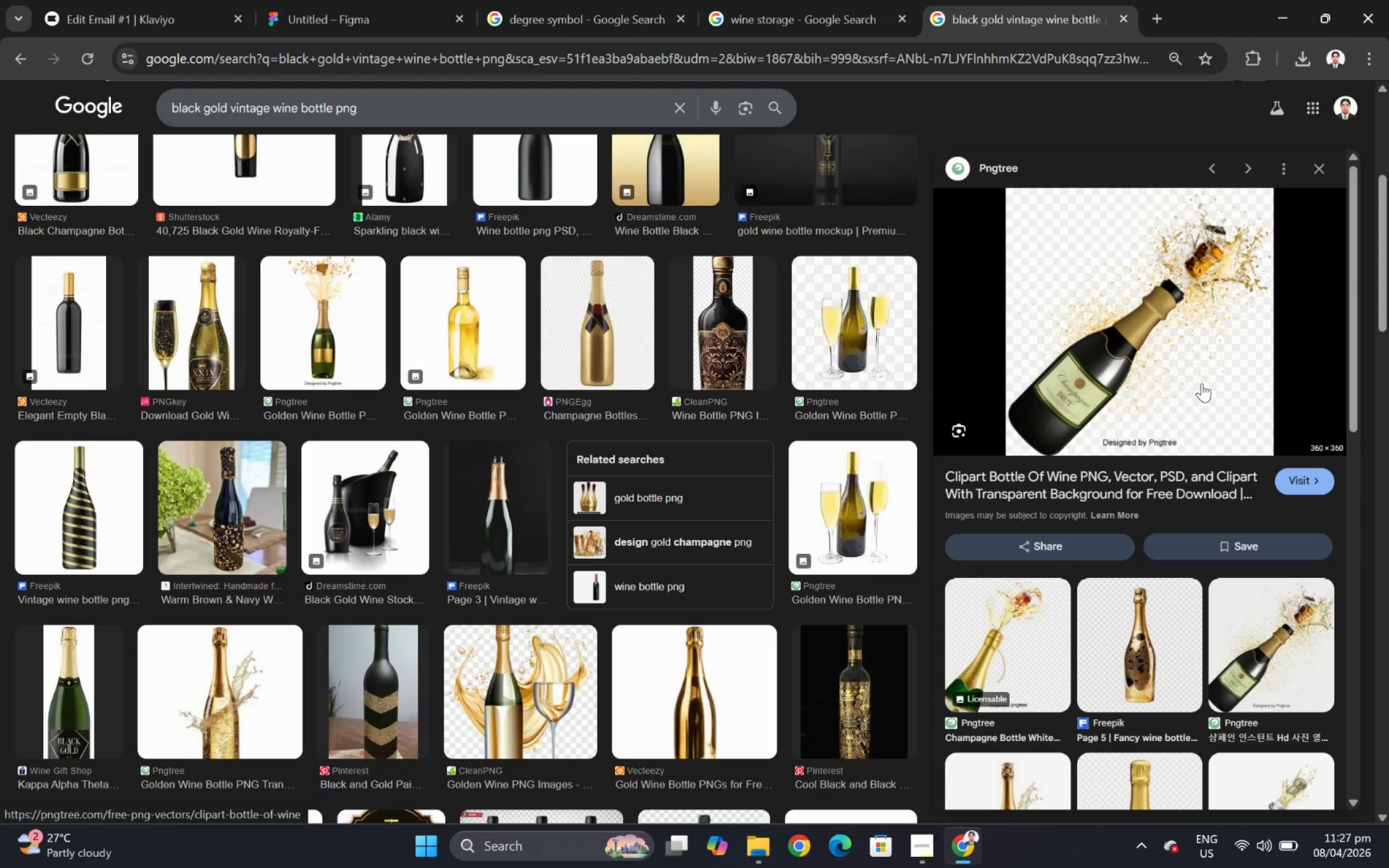 
wait(7.67)
 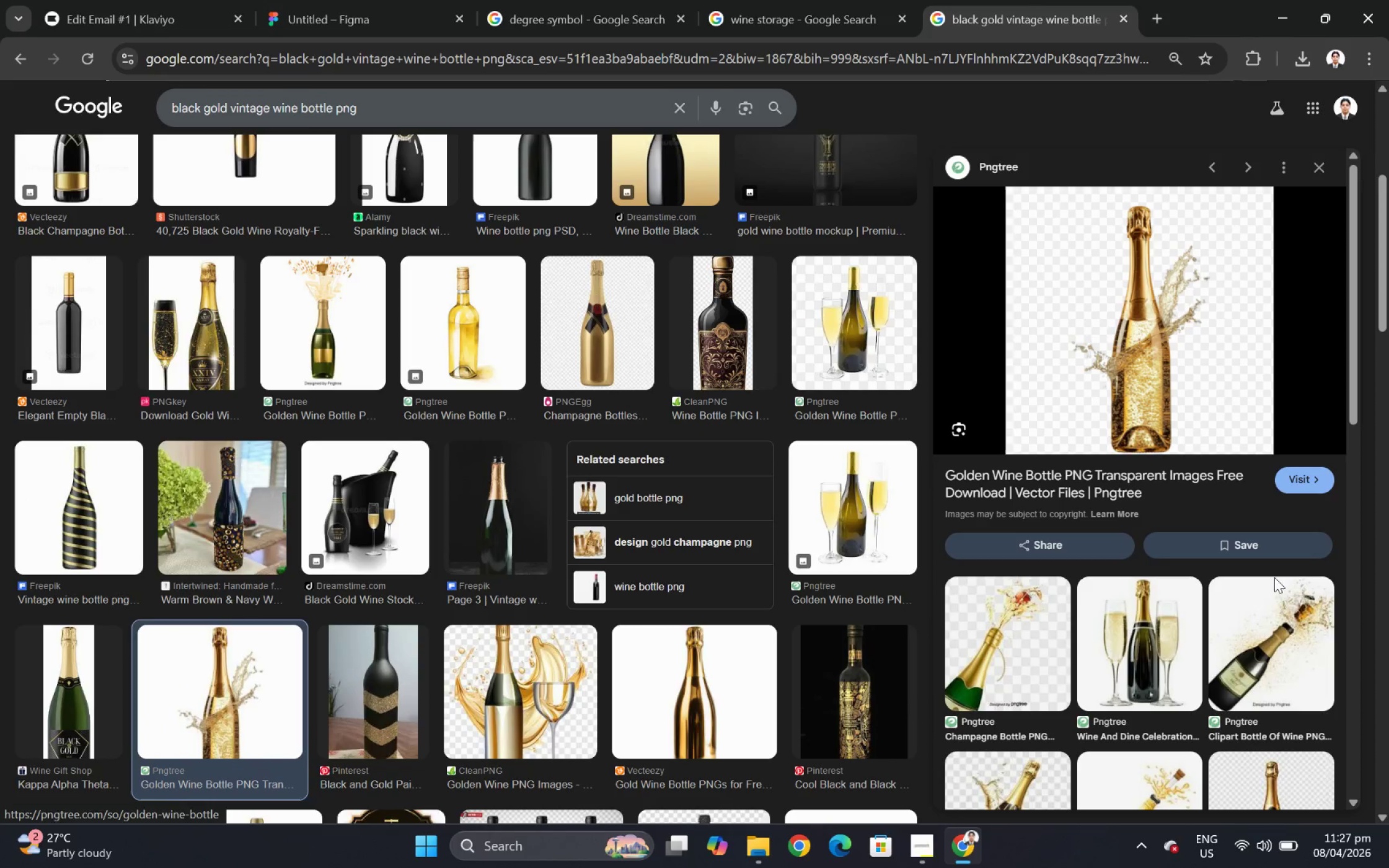 
scroll: coordinate [1283, 651], scroll_direction: down, amount: 7.0
 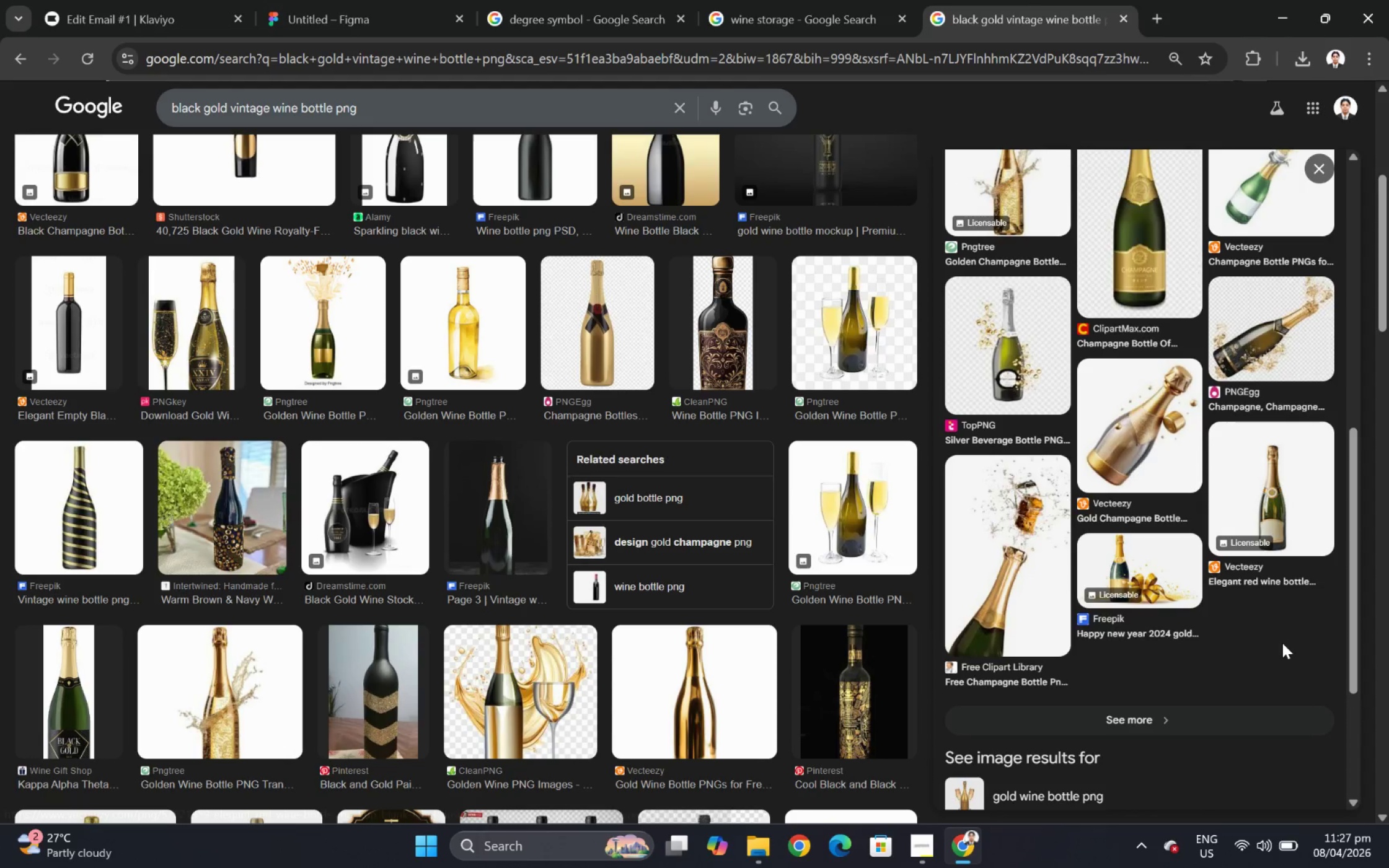 
scroll: coordinate [509, 383], scroll_direction: up, amount: 9.0
 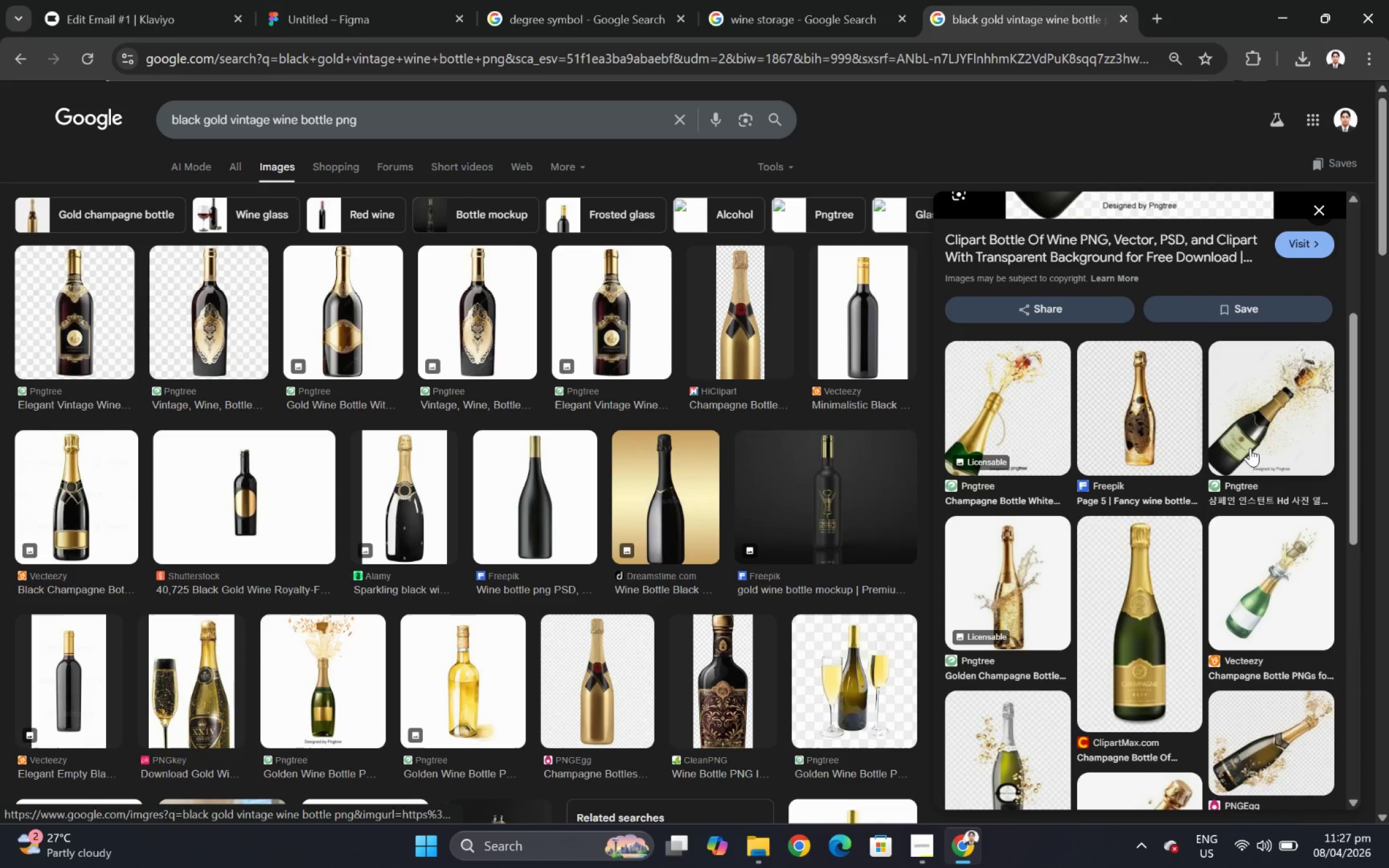 
left_click([1273, 411])
 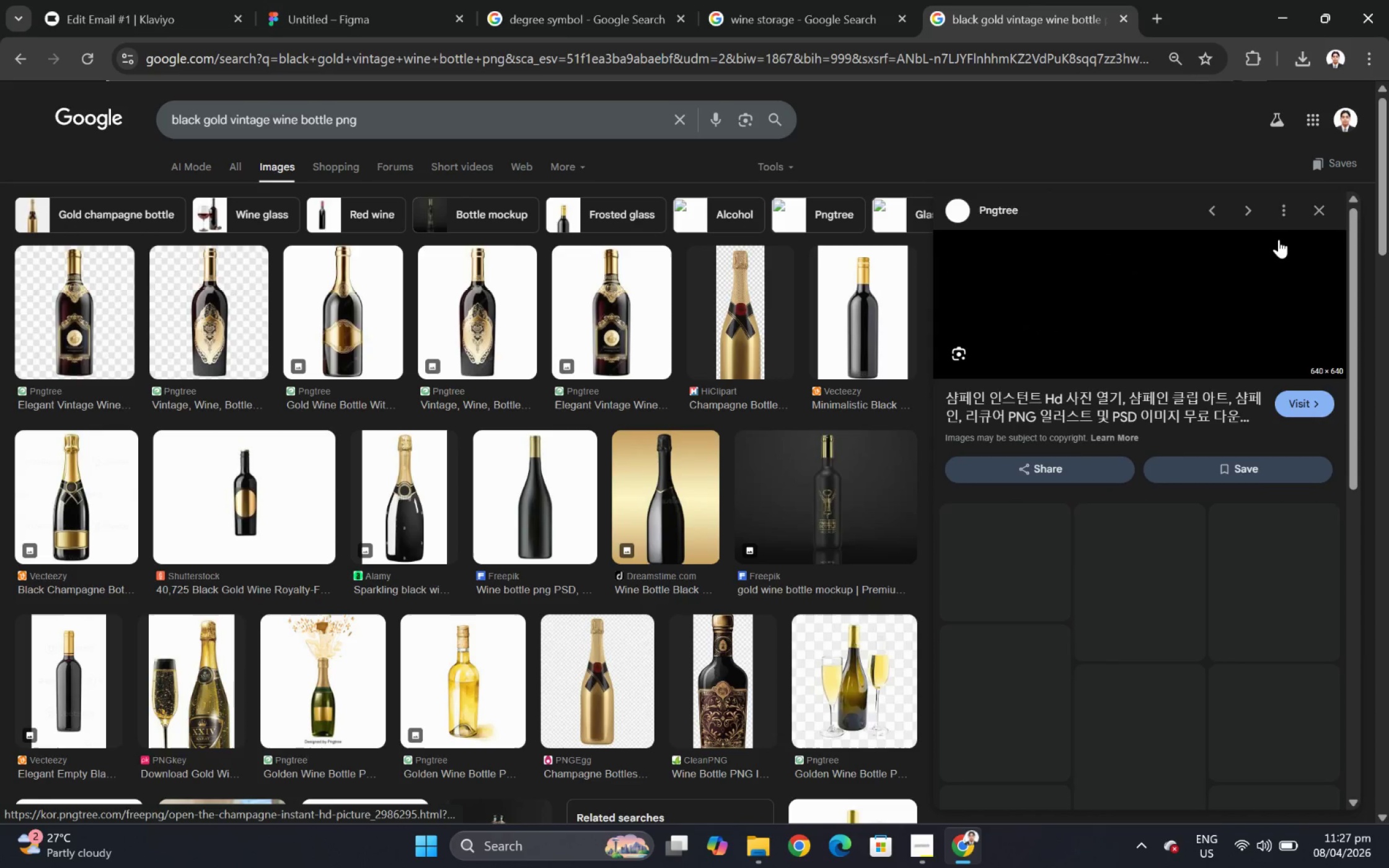 
scroll: coordinate [1259, 385], scroll_direction: down, amount: 3.0
 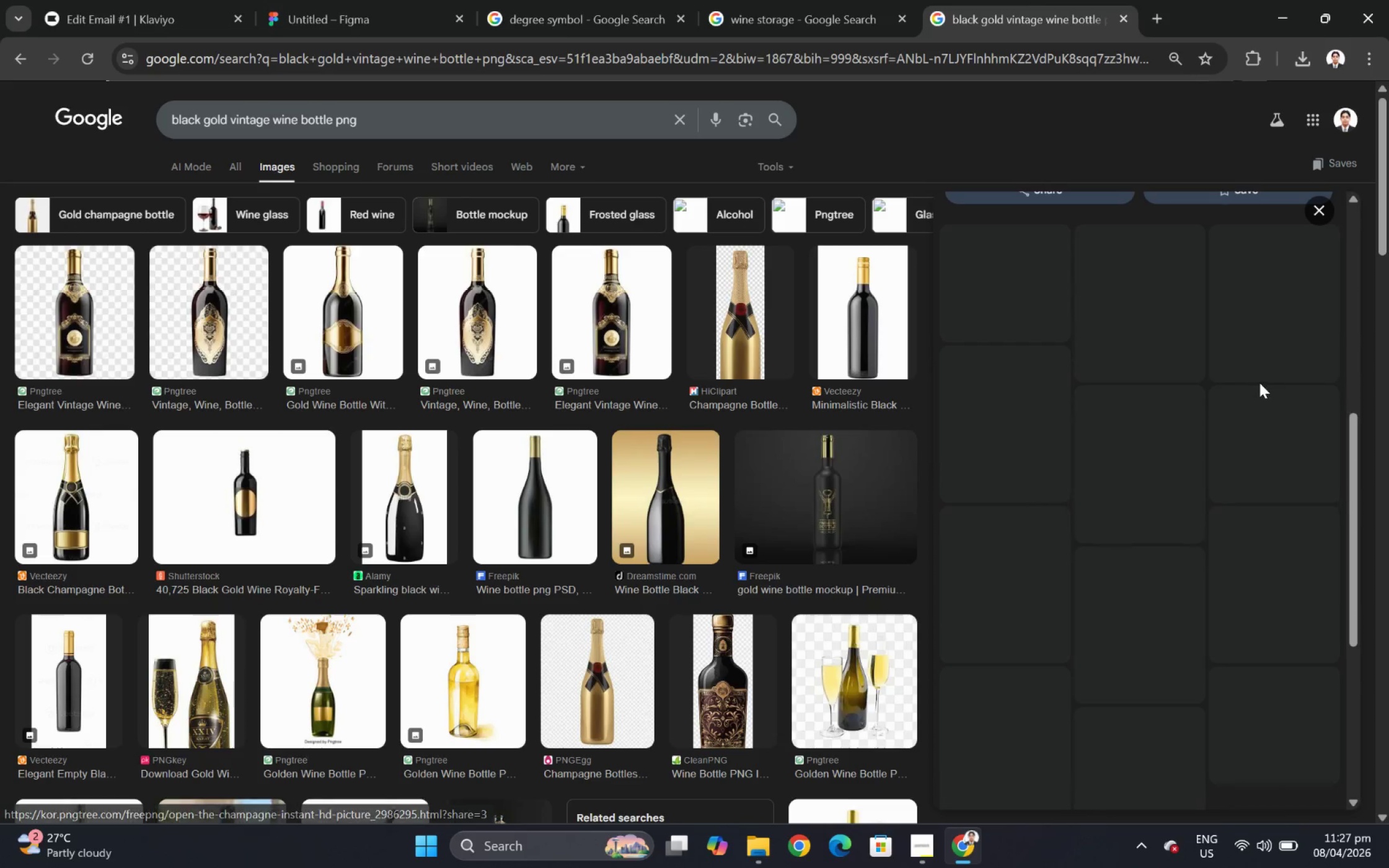 
scroll: coordinate [1258, 378], scroll_direction: up, amount: 3.0
 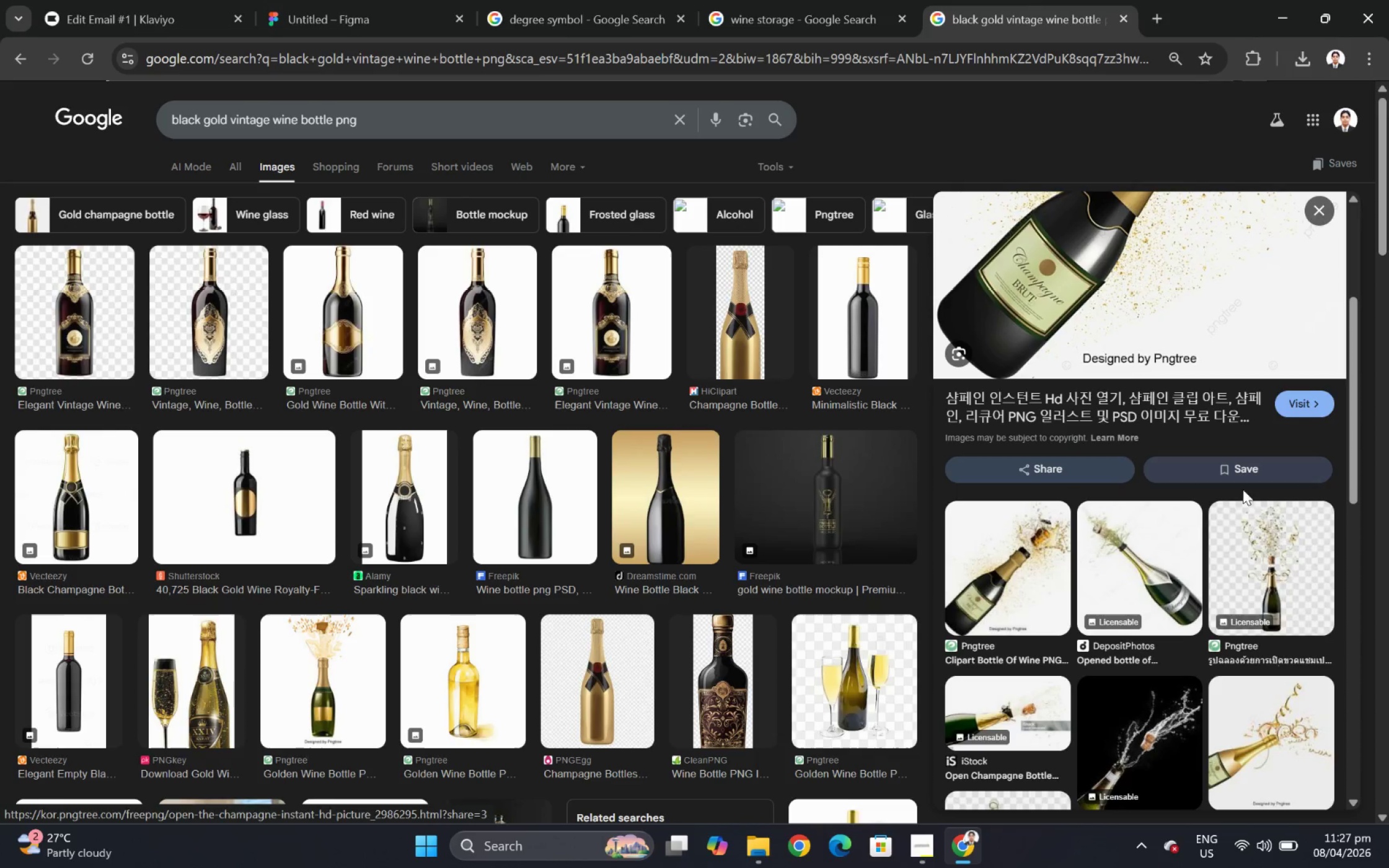 
left_click([1141, 563])
 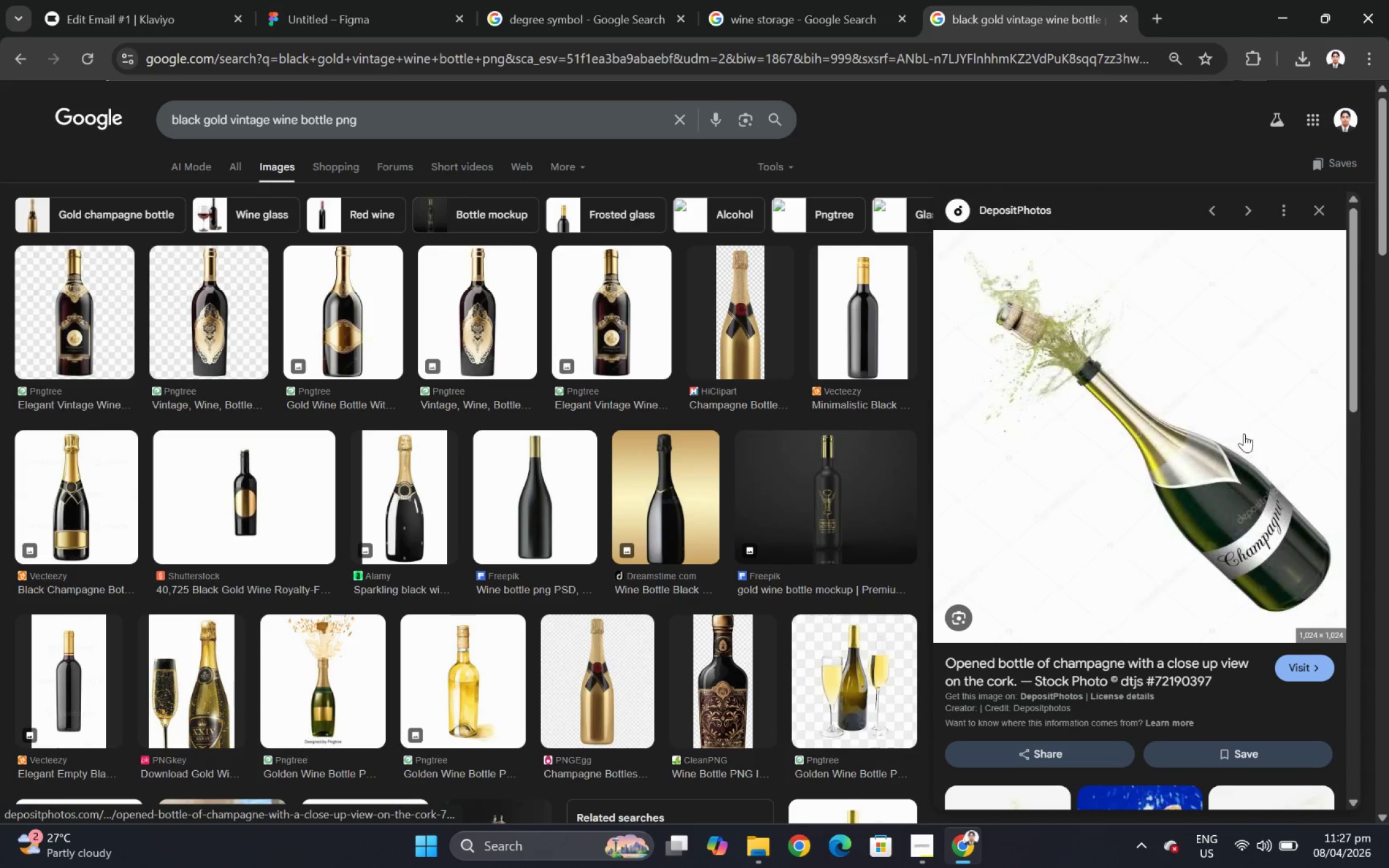 
wait(5.94)
 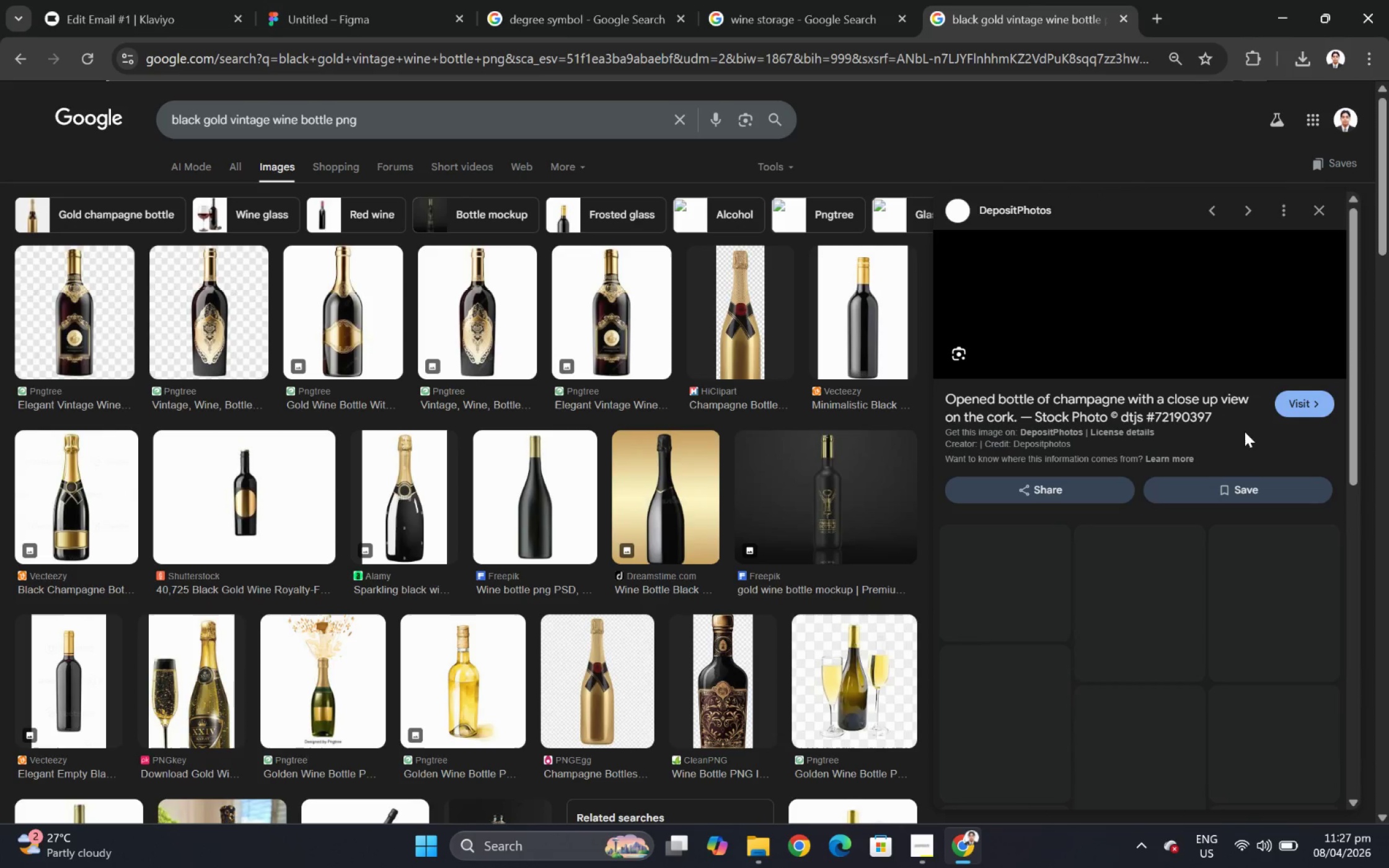 
scroll: coordinate [1250, 581], scroll_direction: down, amount: 6.0
 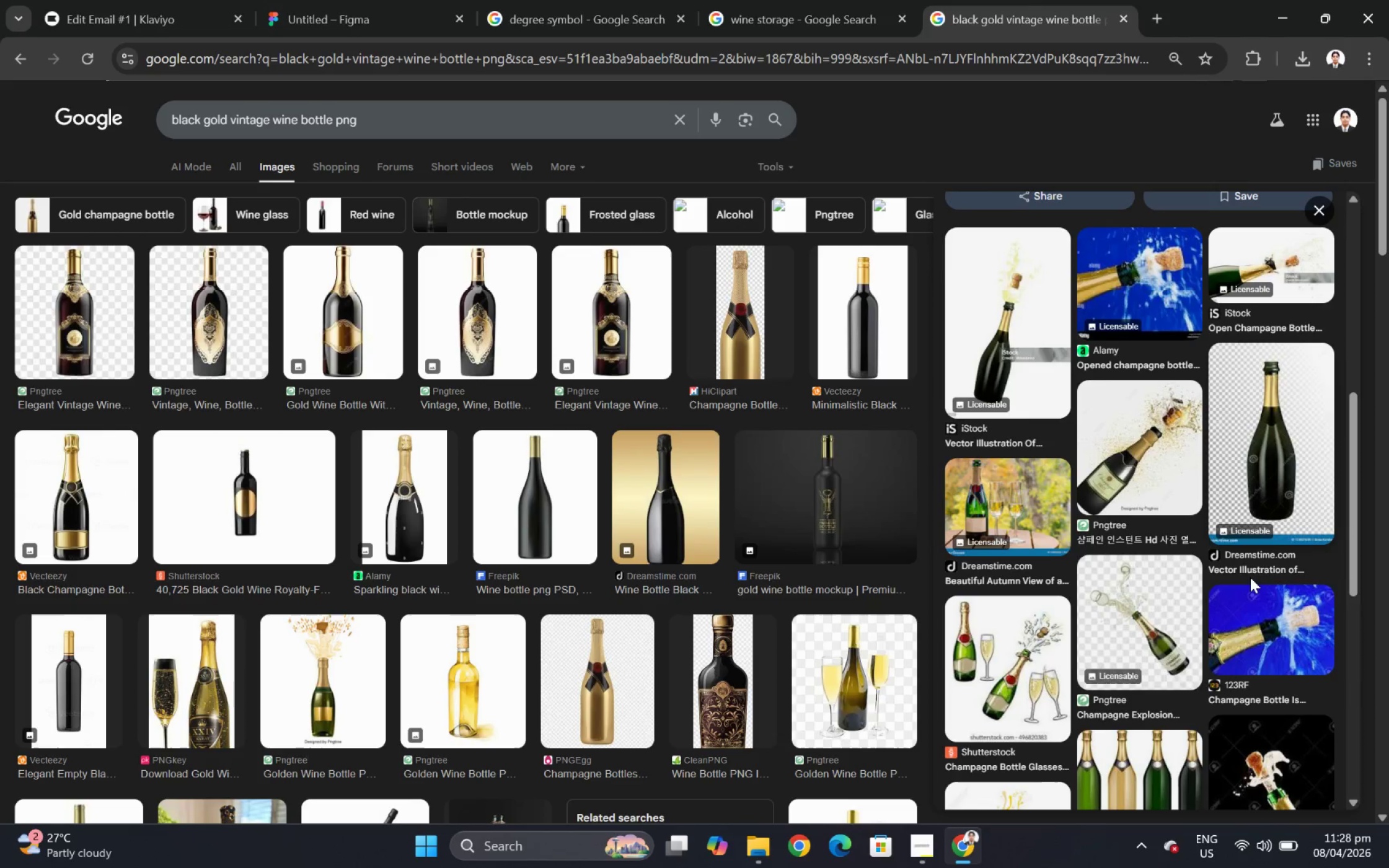 
scroll: coordinate [1238, 569], scroll_direction: up, amount: 7.0
 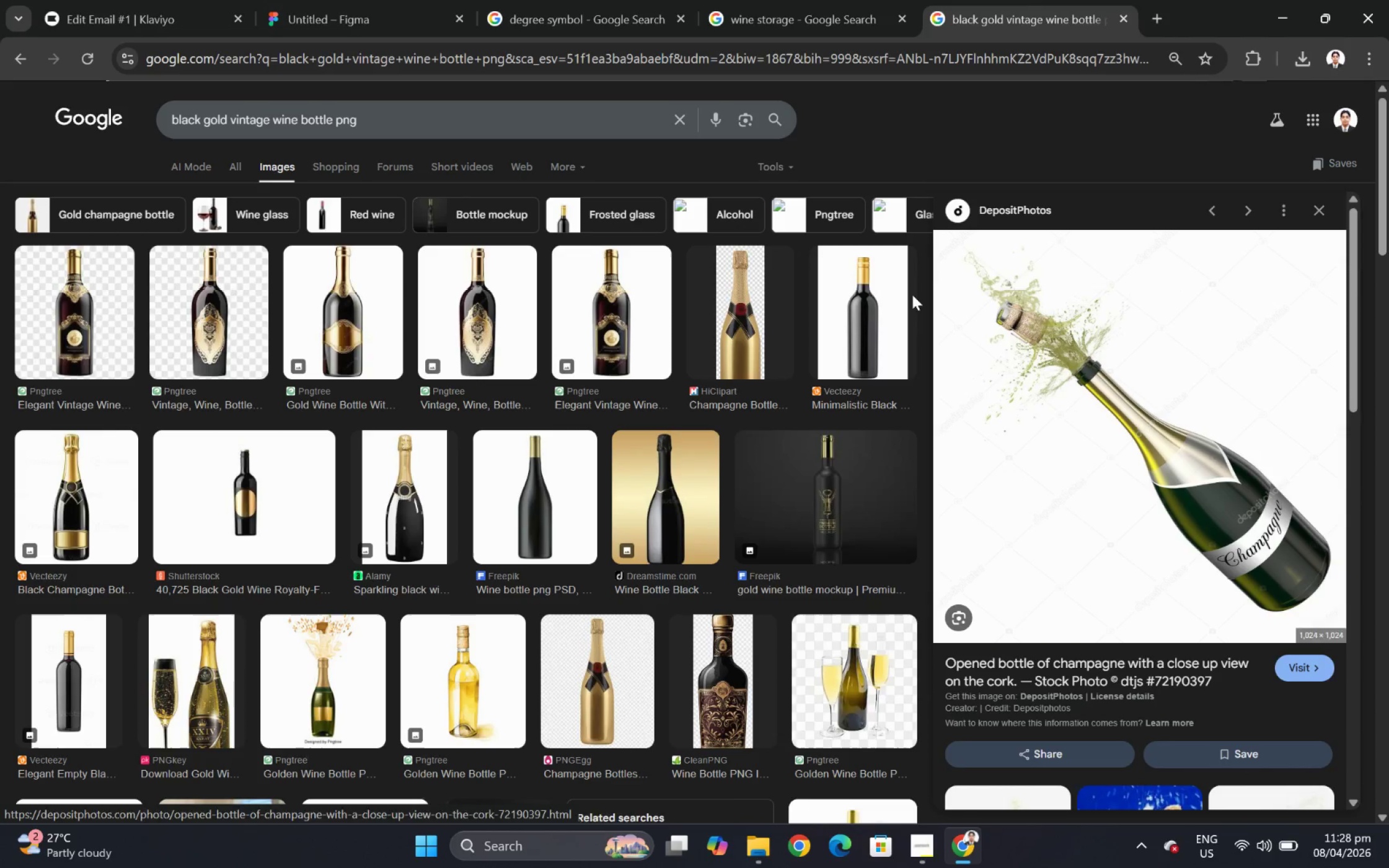 
left_click([315, 0])
 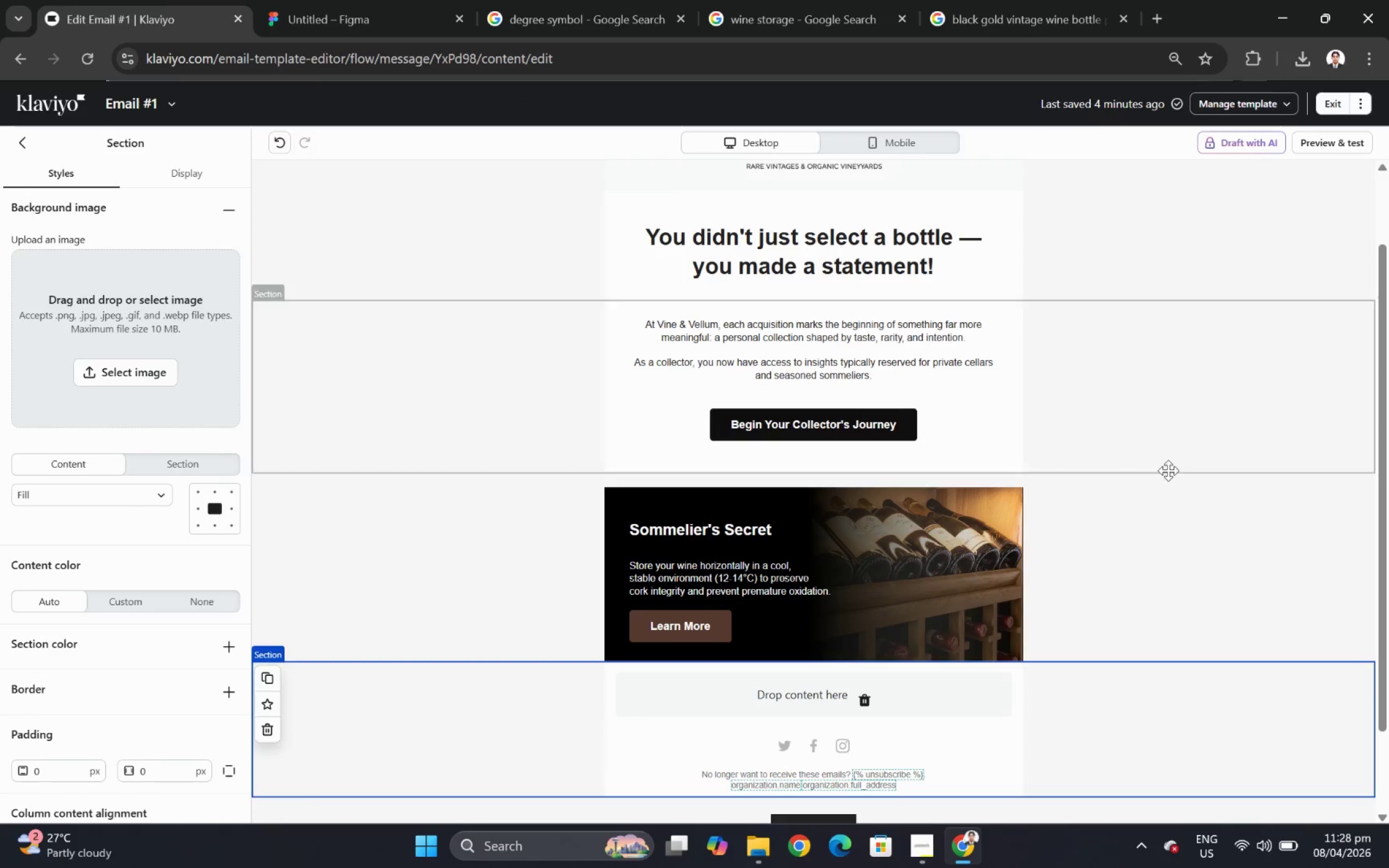 
left_click([1170, 625])
 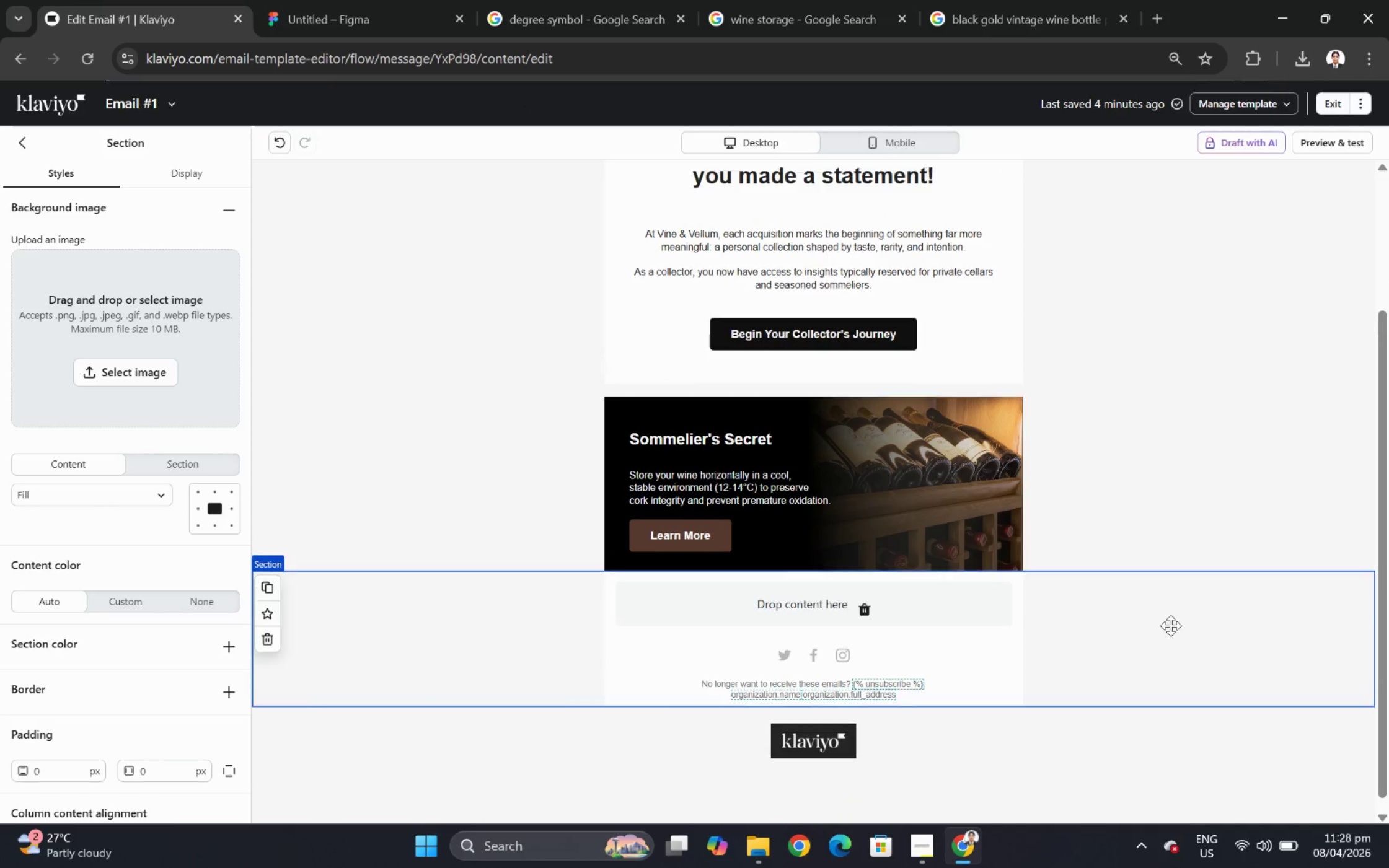 
scroll: coordinate [1202, 519], scroll_direction: down, amount: 2.0
 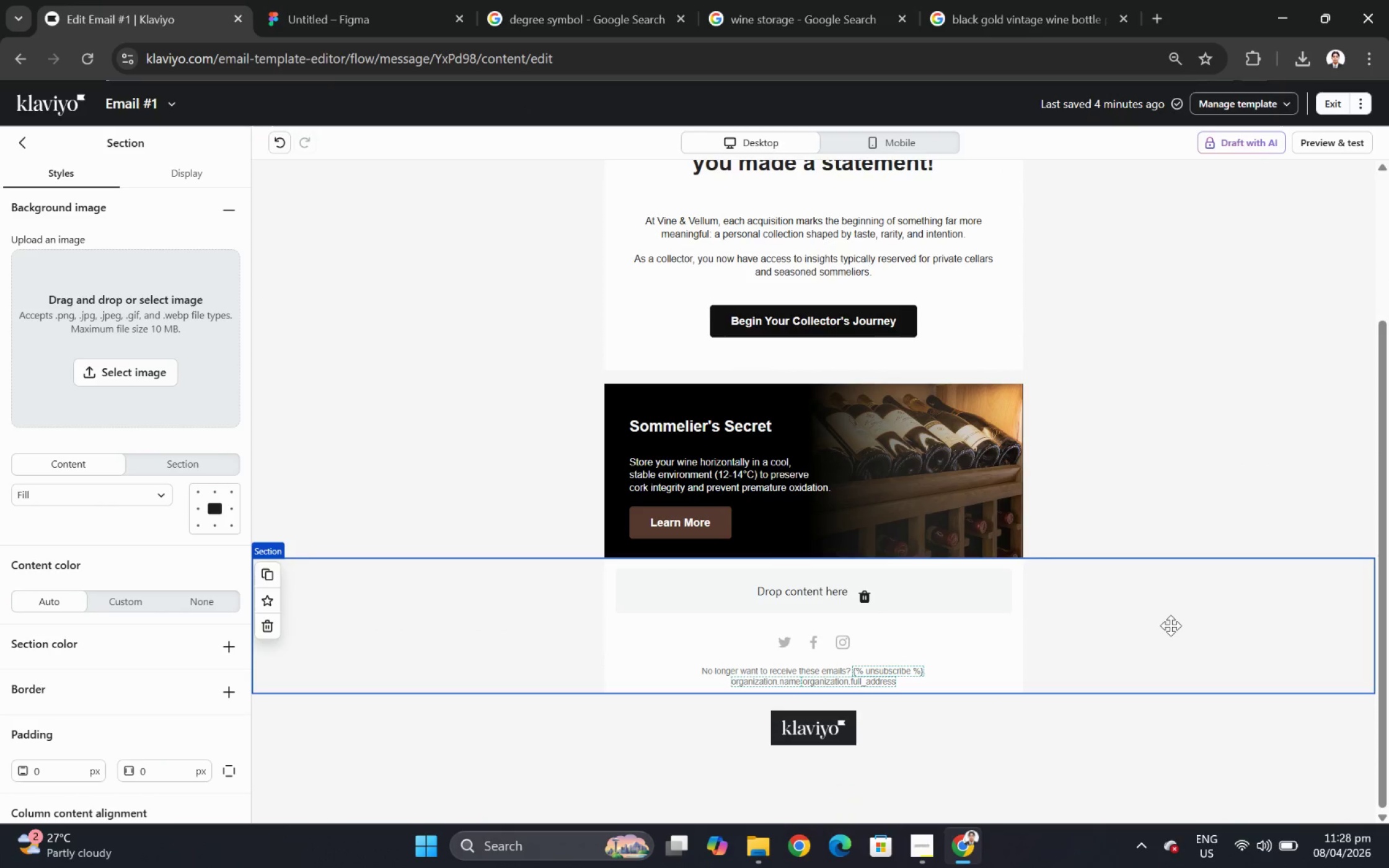 
scroll: coordinate [1170, 625], scroll_direction: up, amount: 4.0
 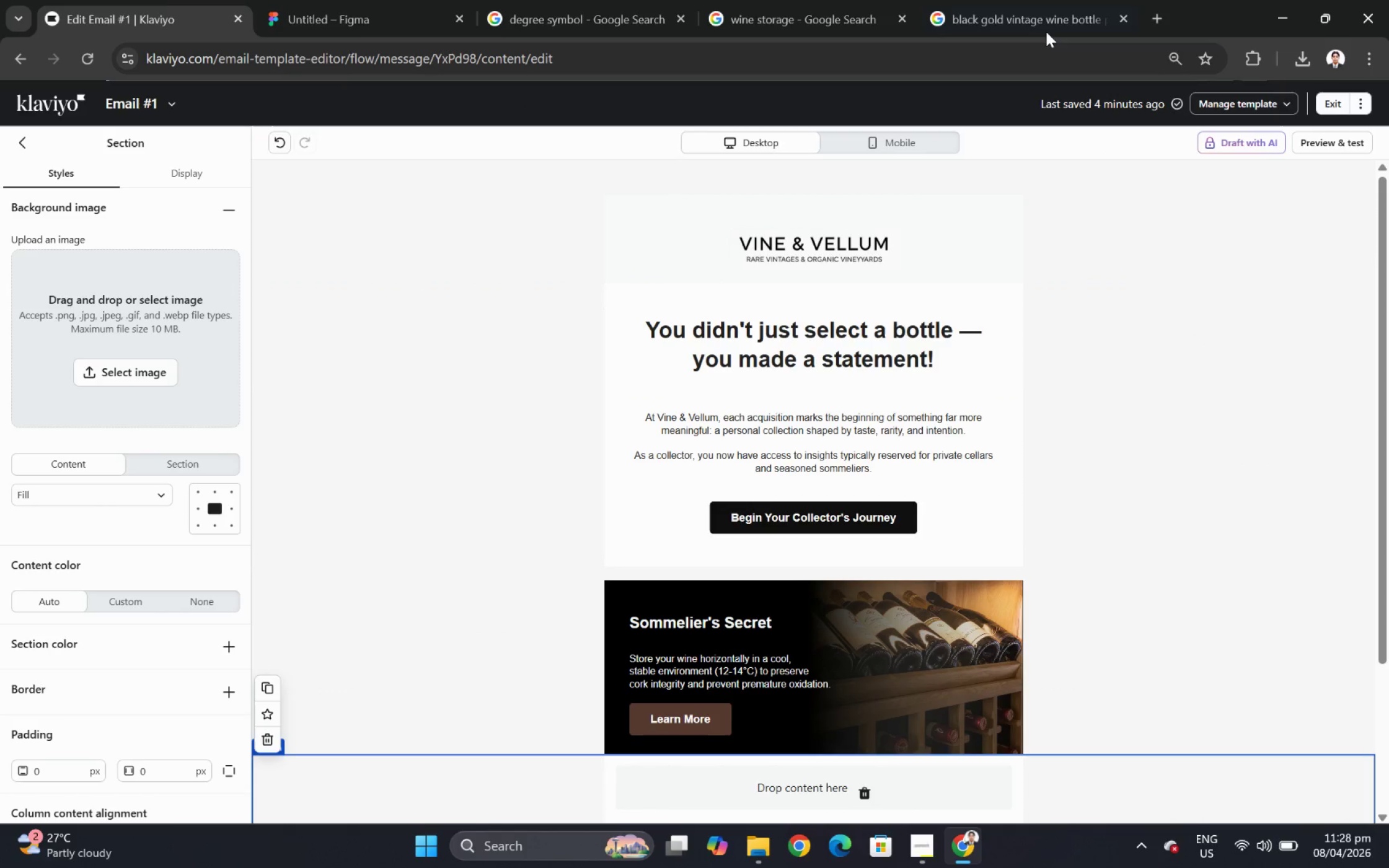 
left_click([1043, 7])
 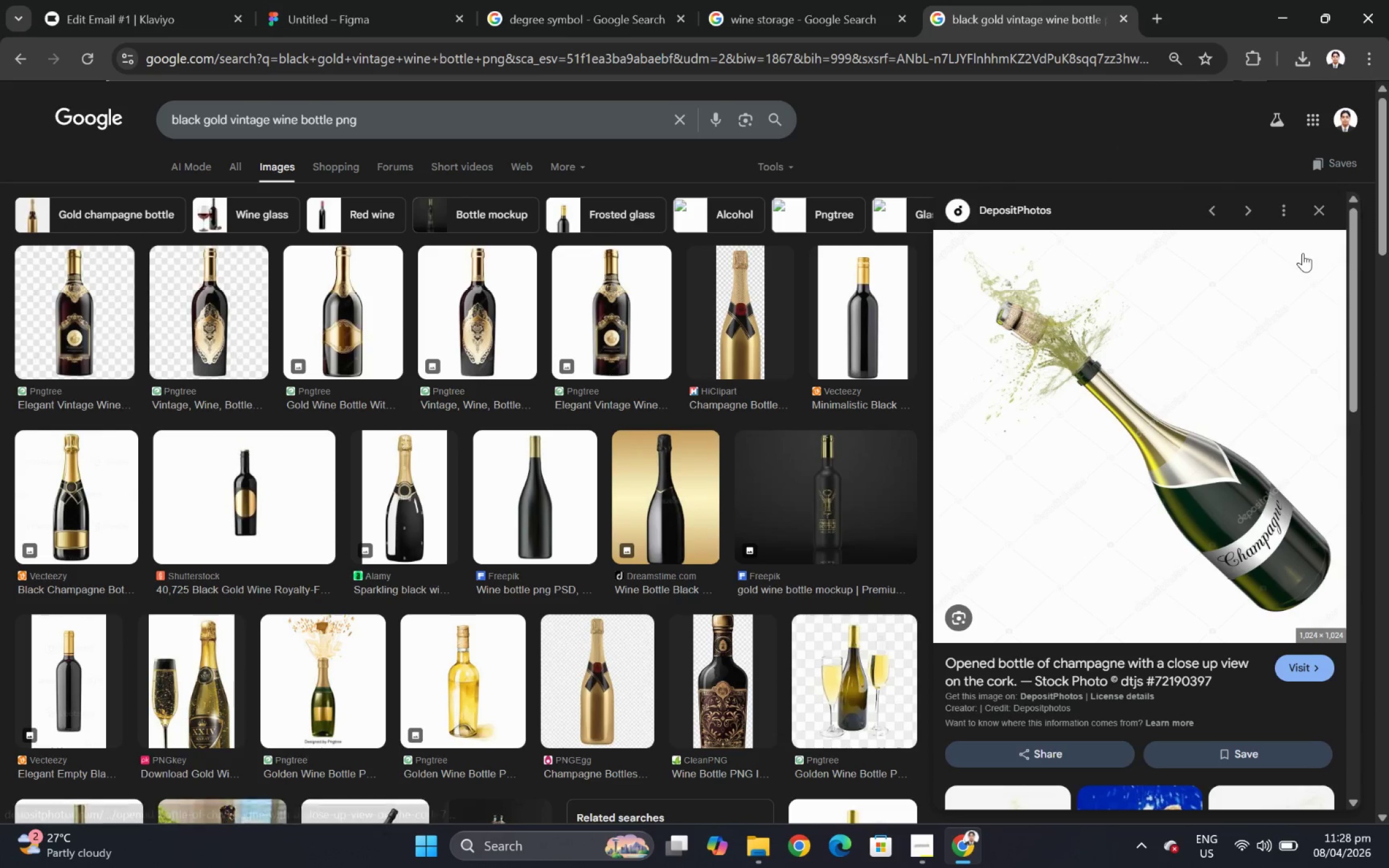 
left_click([1330, 208])
 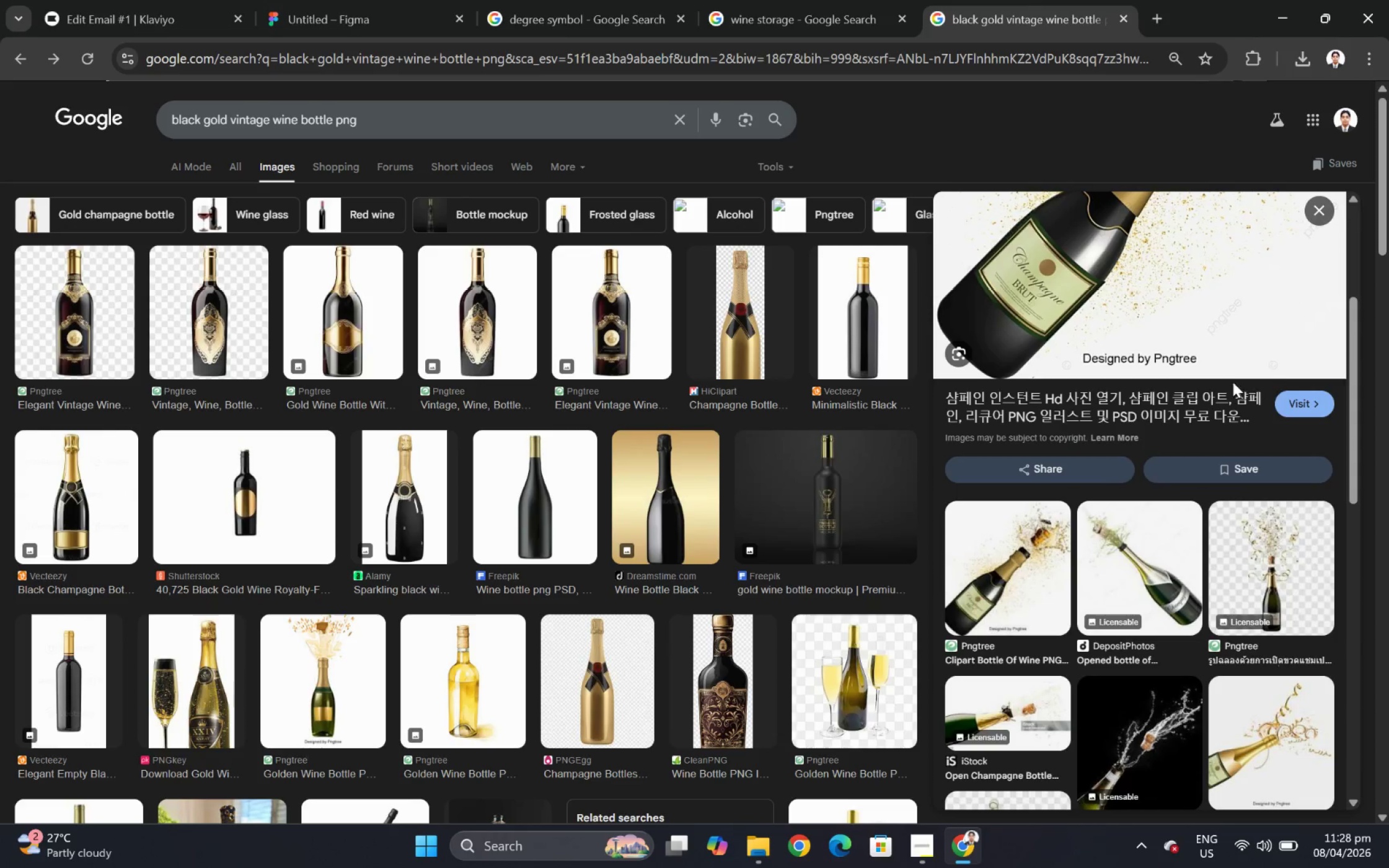 
left_click([1160, 576])
 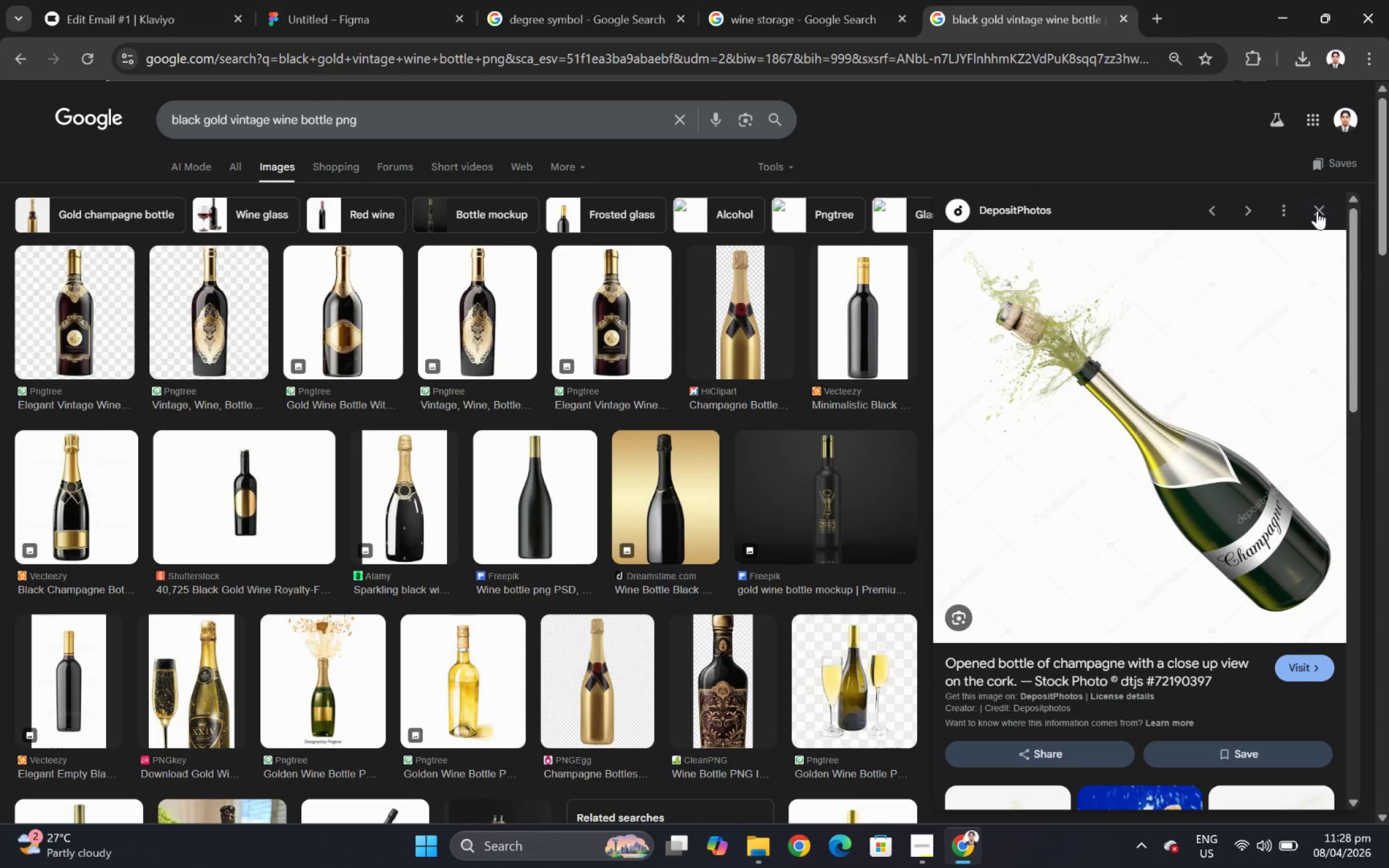 
scroll: coordinate [1196, 382], scroll_direction: none, amount: 0.0